 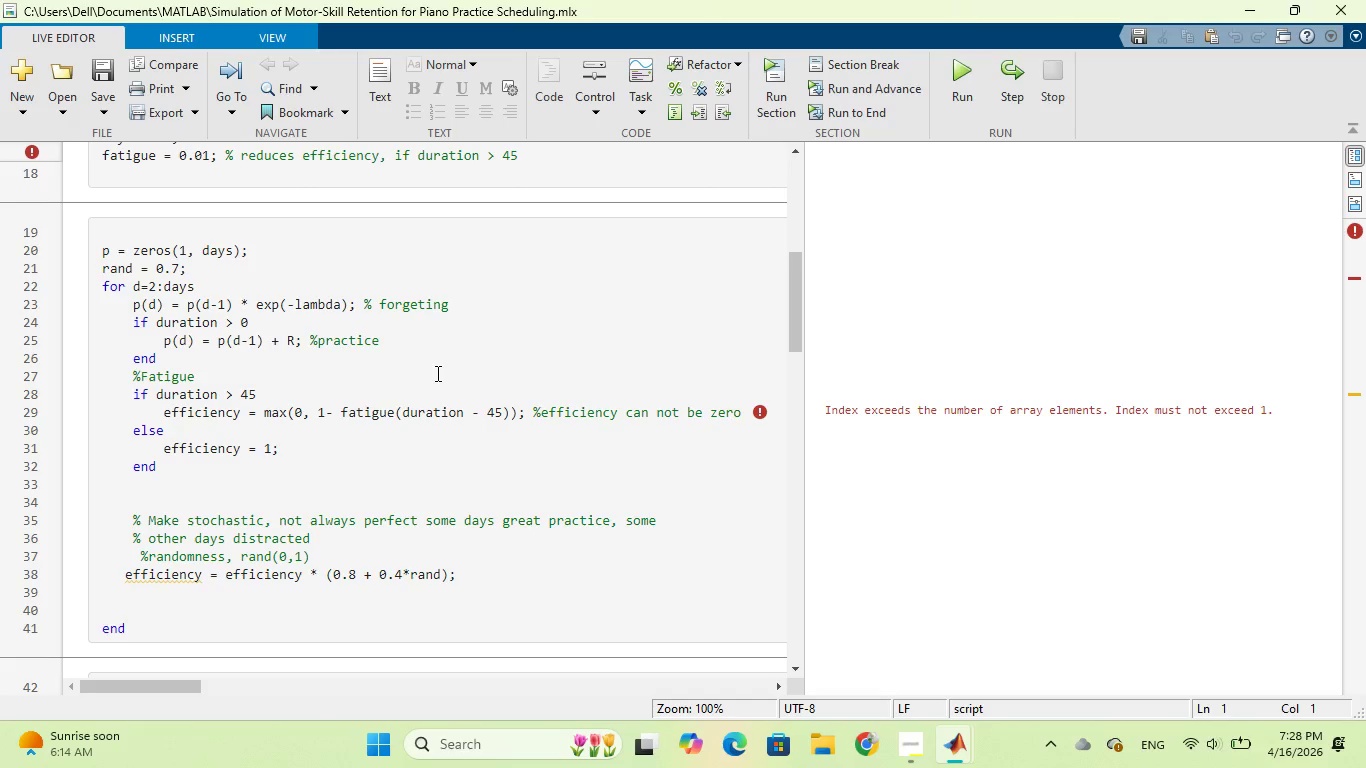 
scroll: coordinate [406, 385], scroll_direction: down, amount: 15.0
 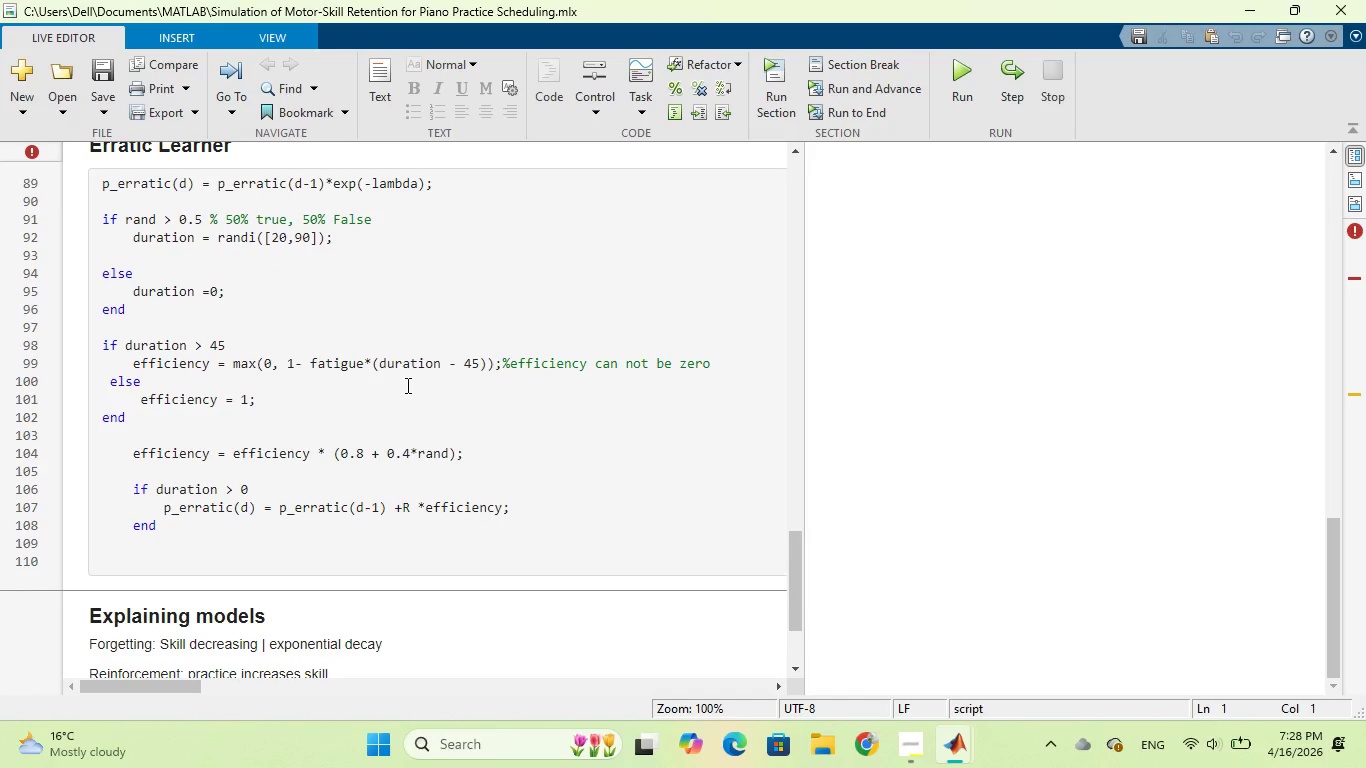 
wait(7.44)
 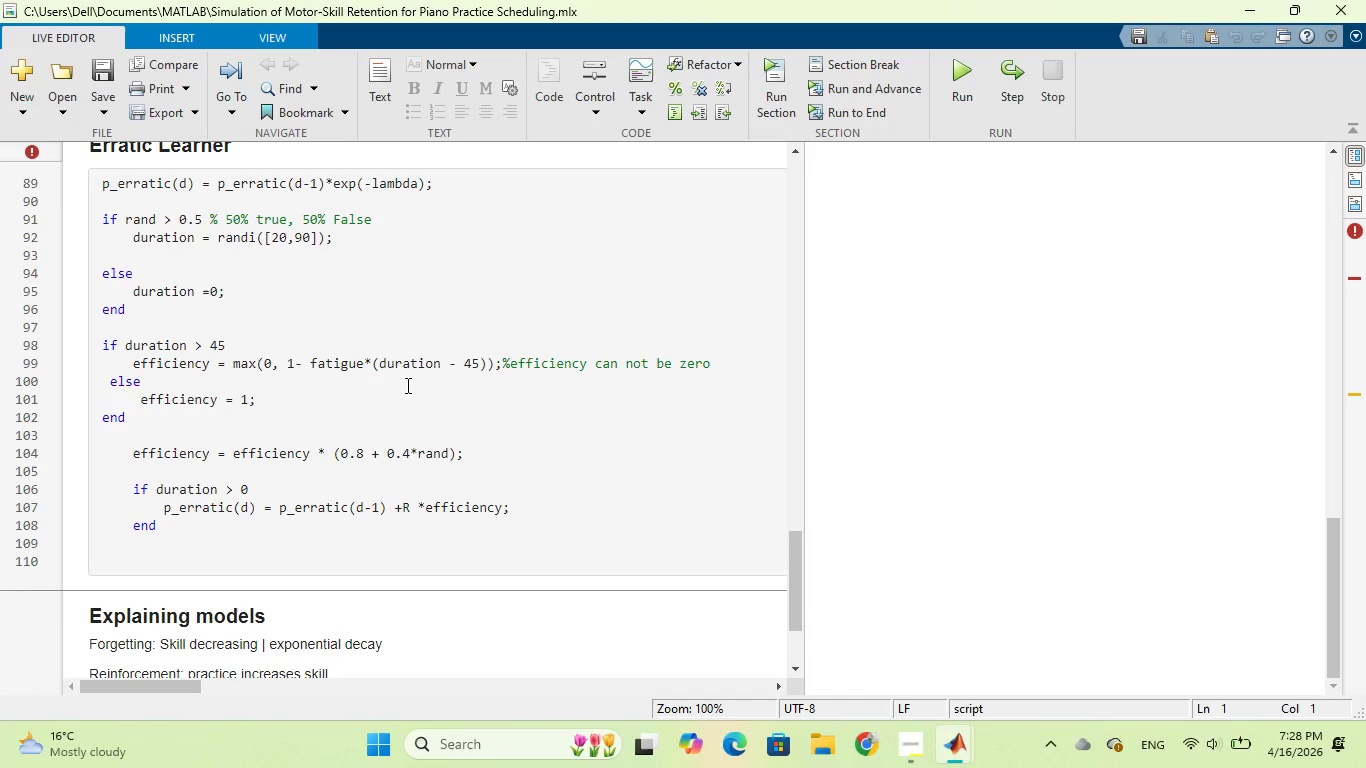 
scroll: coordinate [406, 385], scroll_direction: down, amount: 1.0
 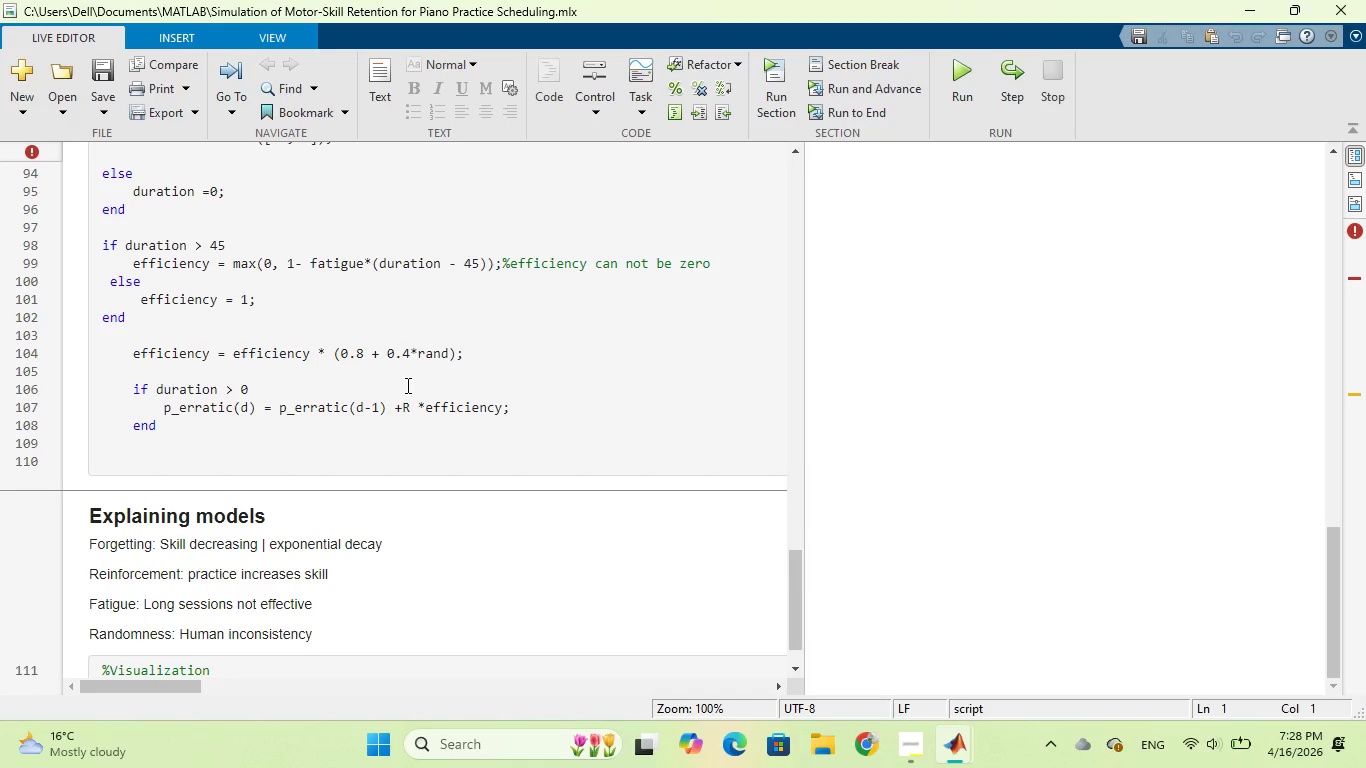 
wait(6.21)
 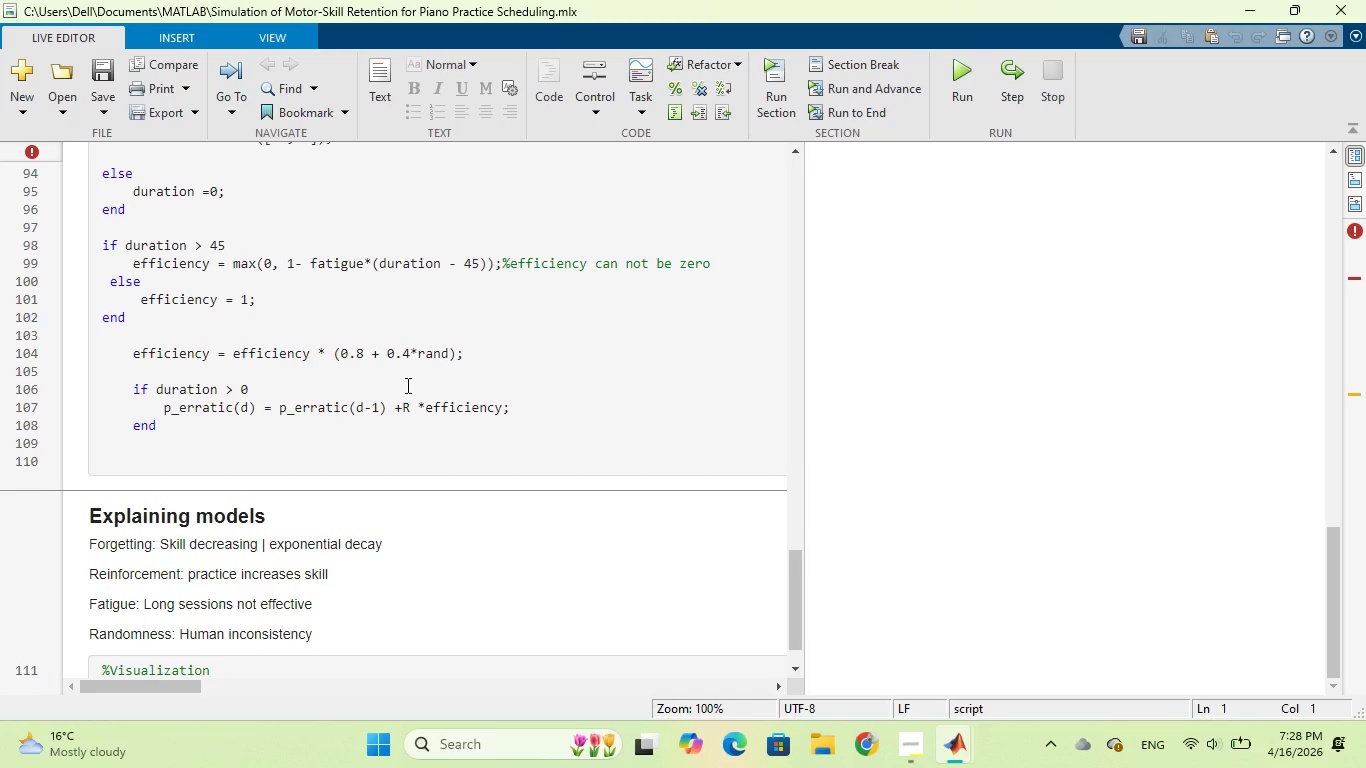 
scroll: coordinate [406, 385], scroll_direction: down, amount: 2.0
 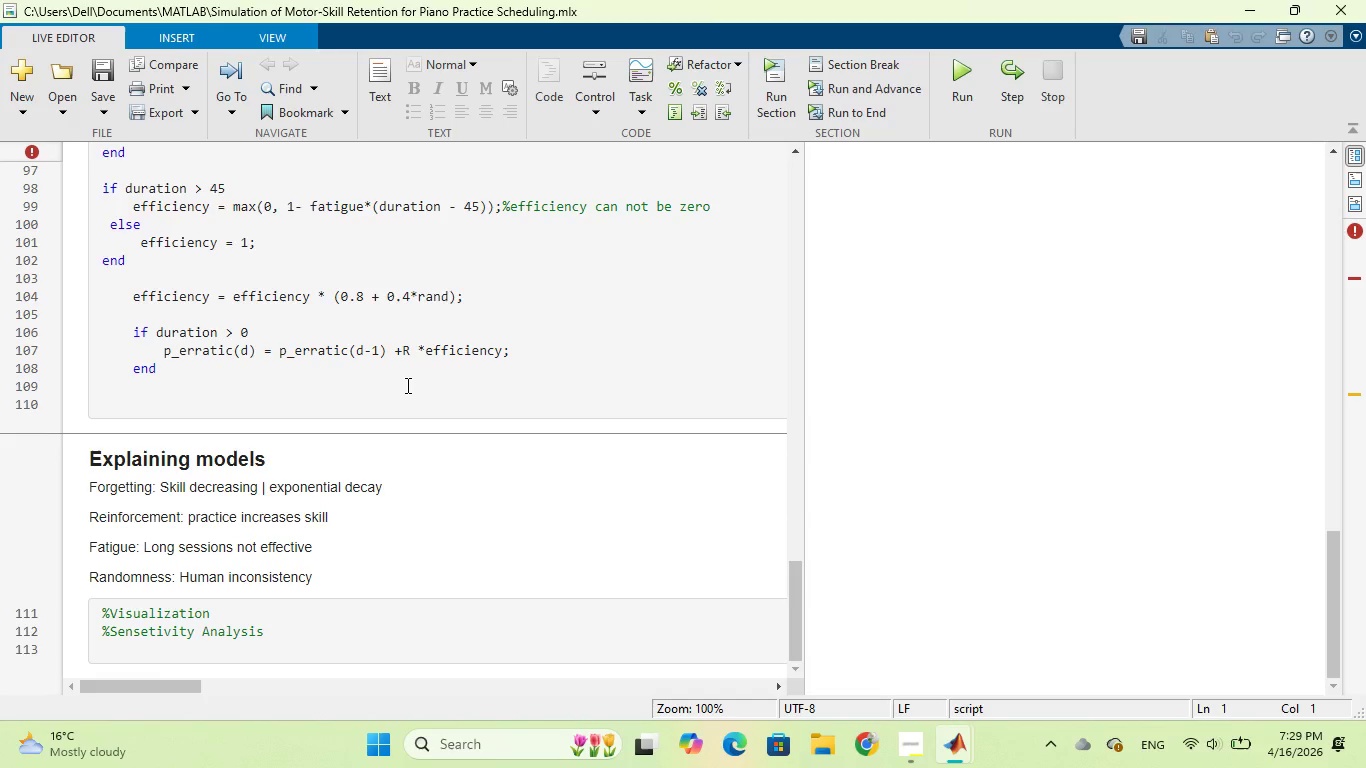 
wait(19.28)
 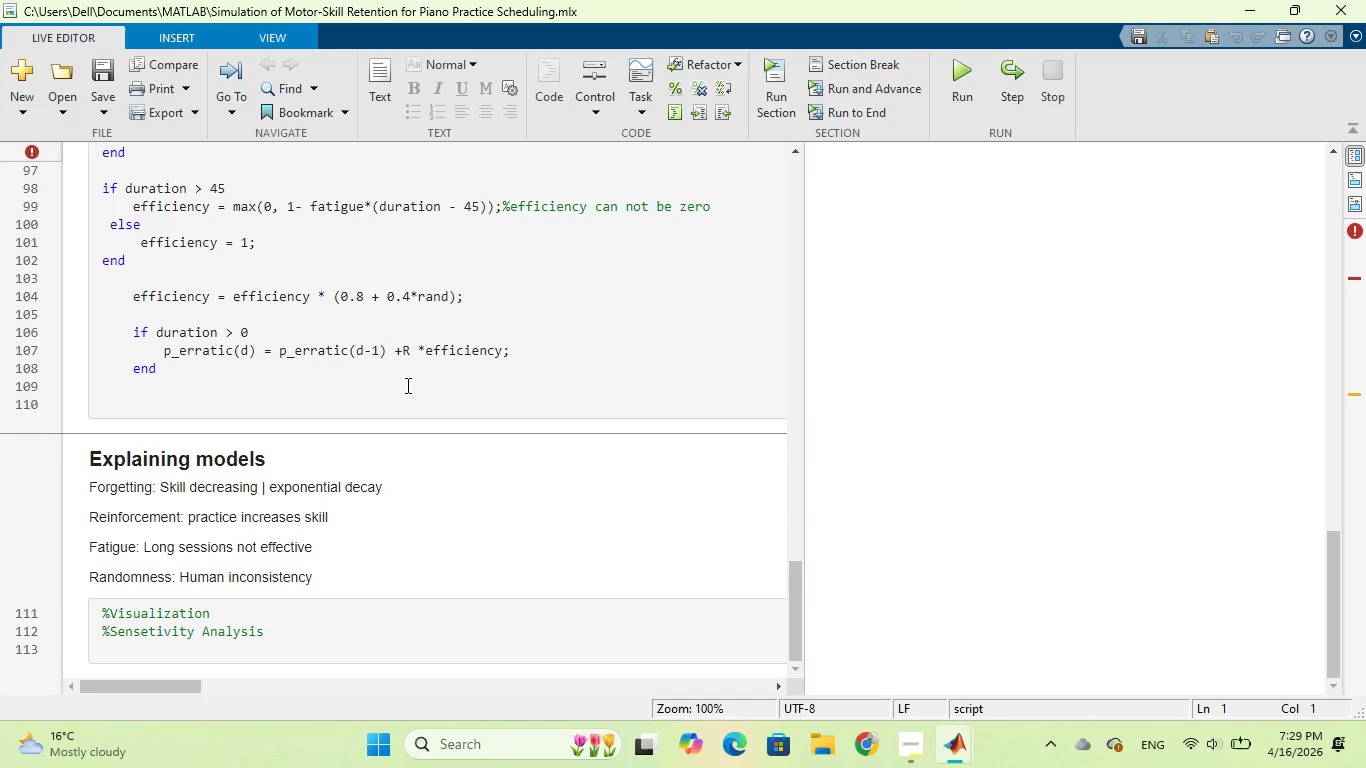 
scroll: coordinate [406, 385], scroll_direction: down, amount: 1.0
 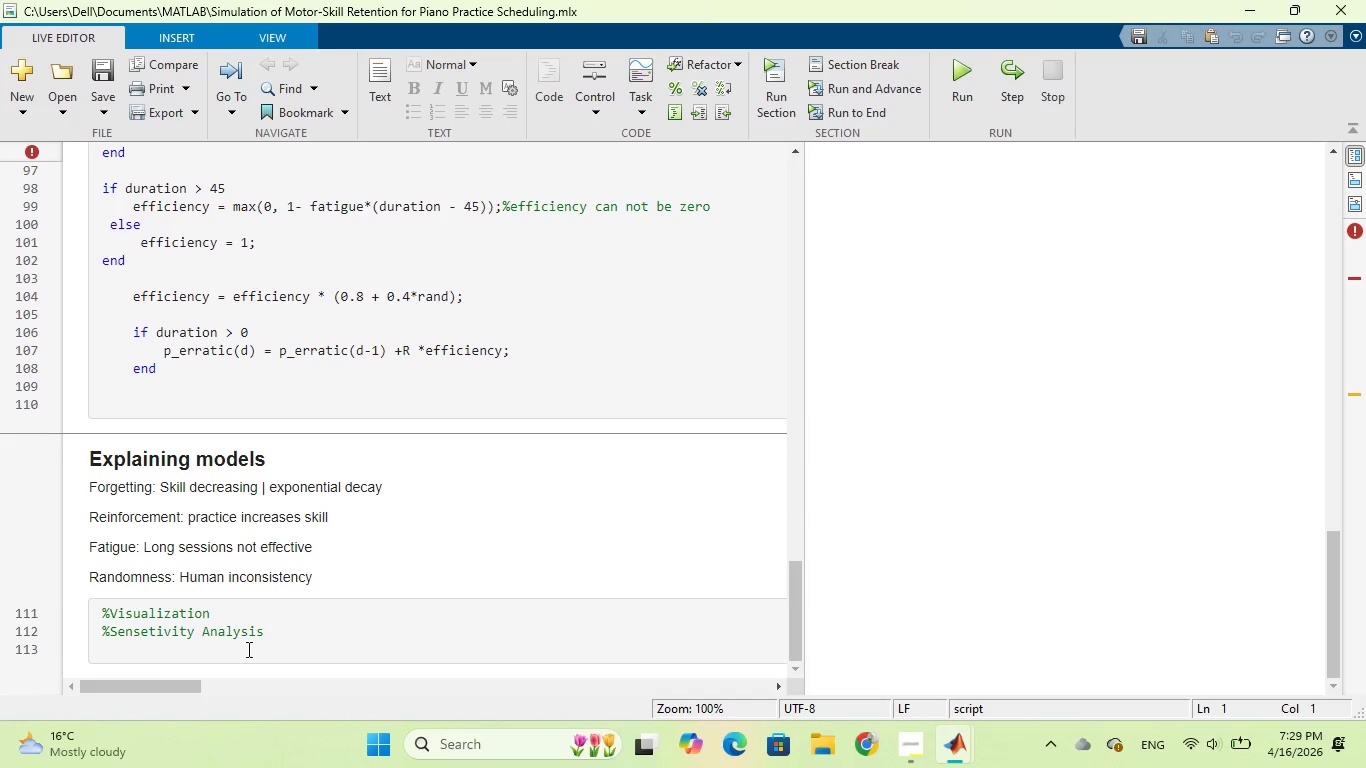 
left_click([244, 651])
 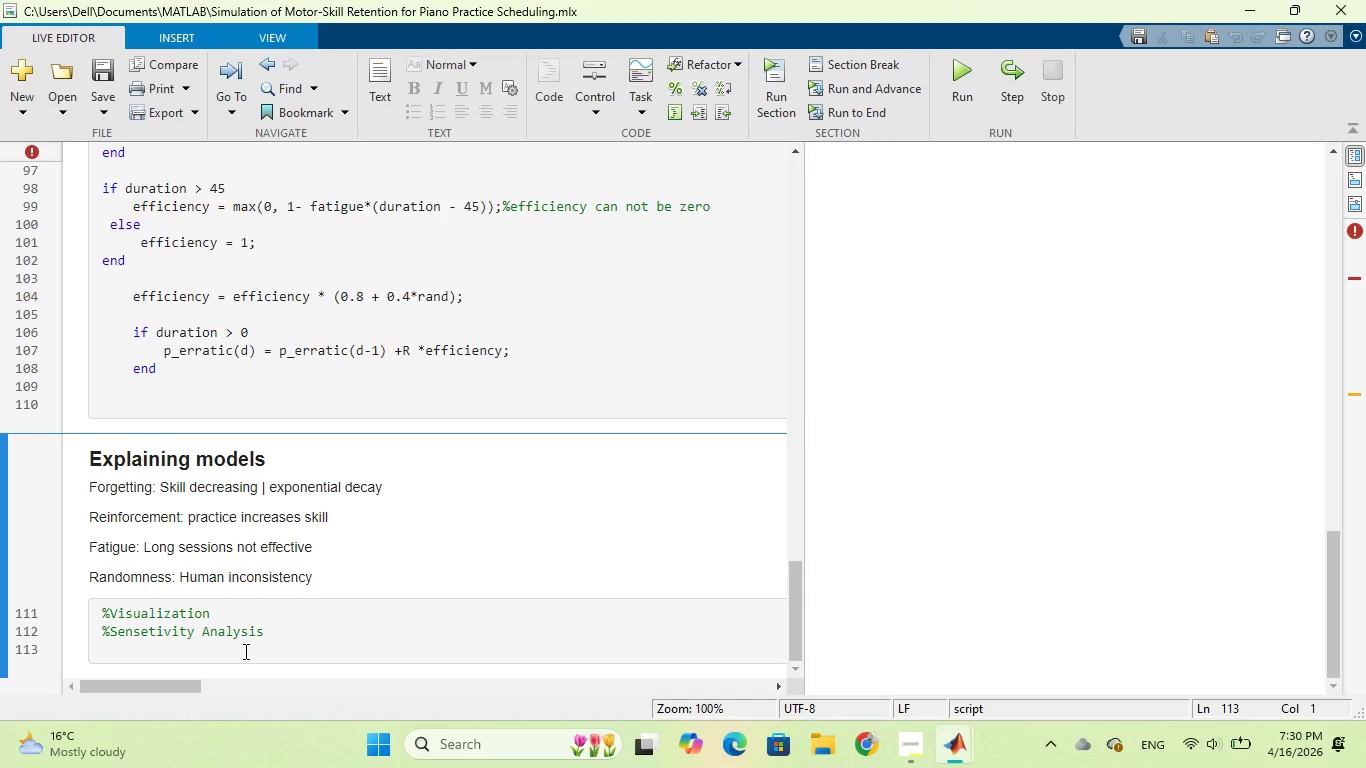 
wait(97.58)
 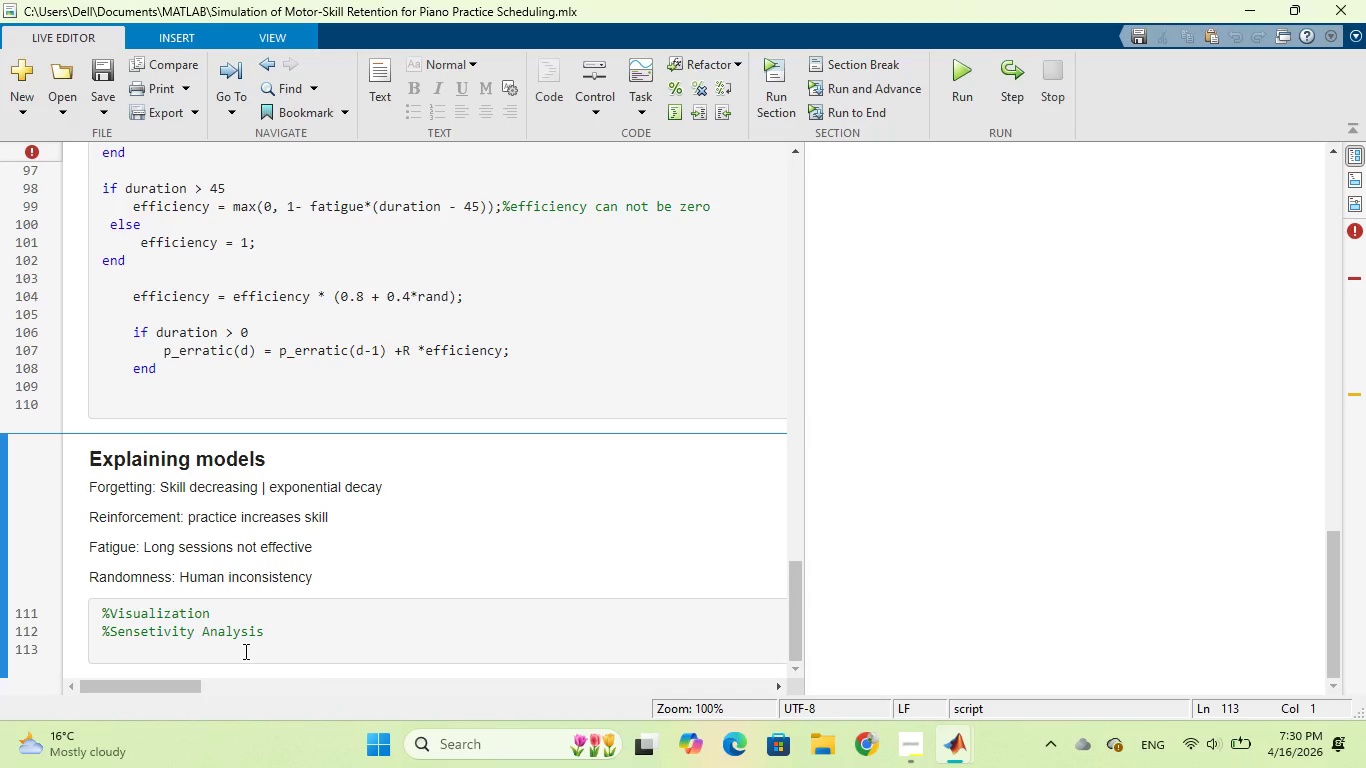 
type(sense)
 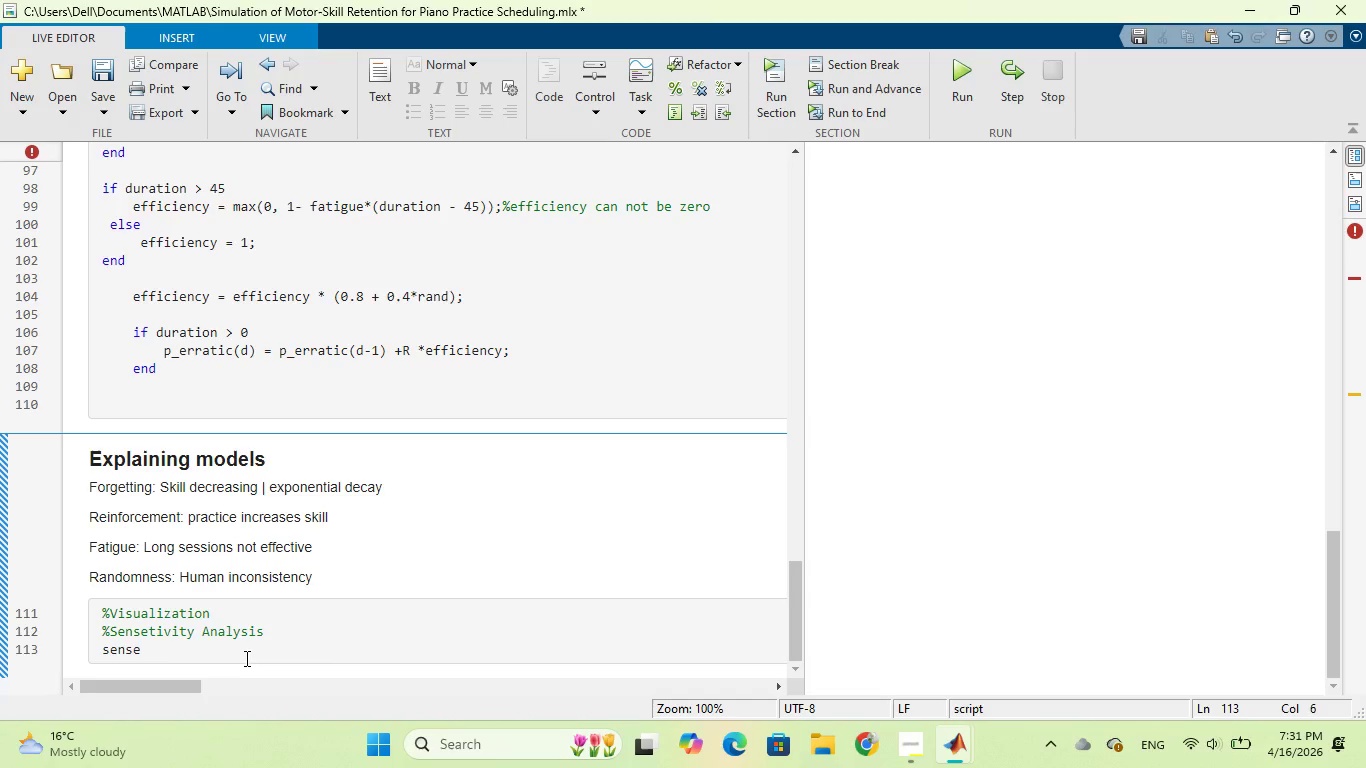 
type(tivity )
 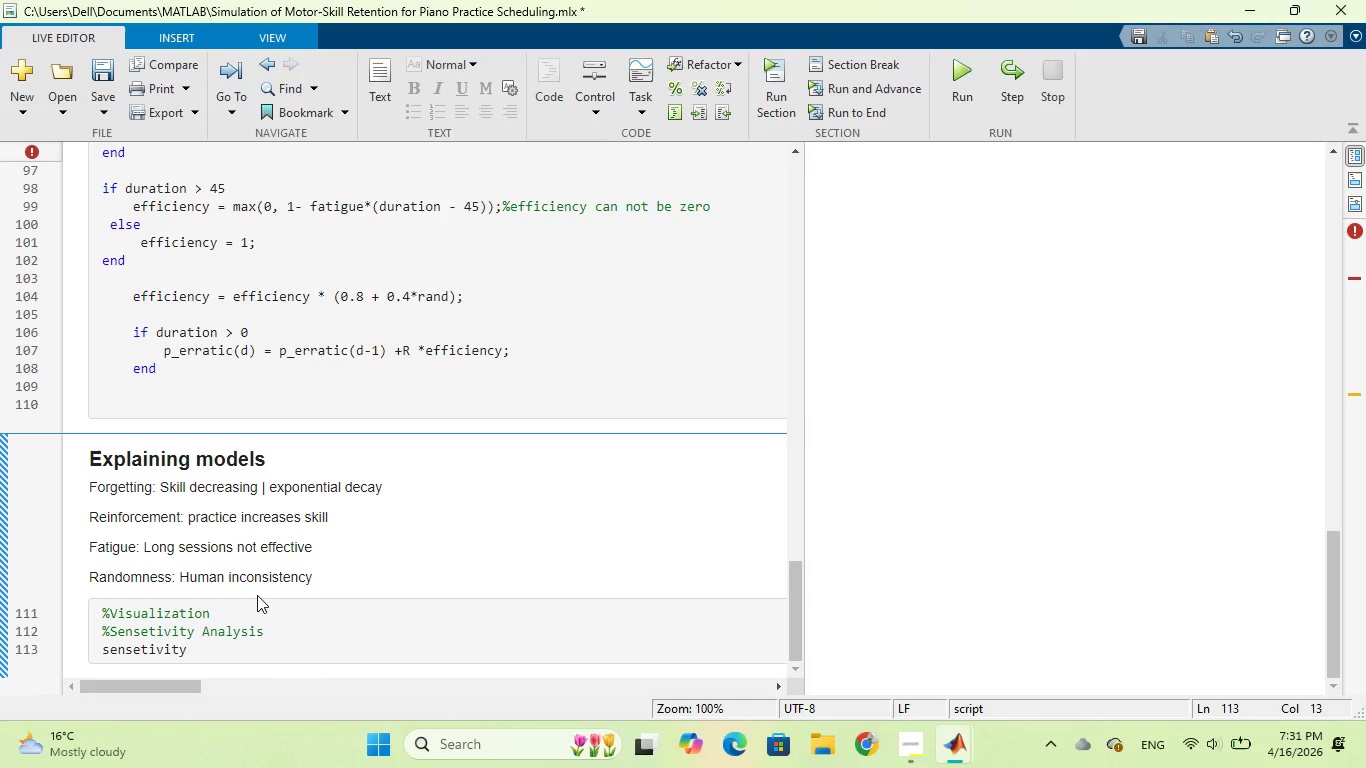 
wait(20.5)
 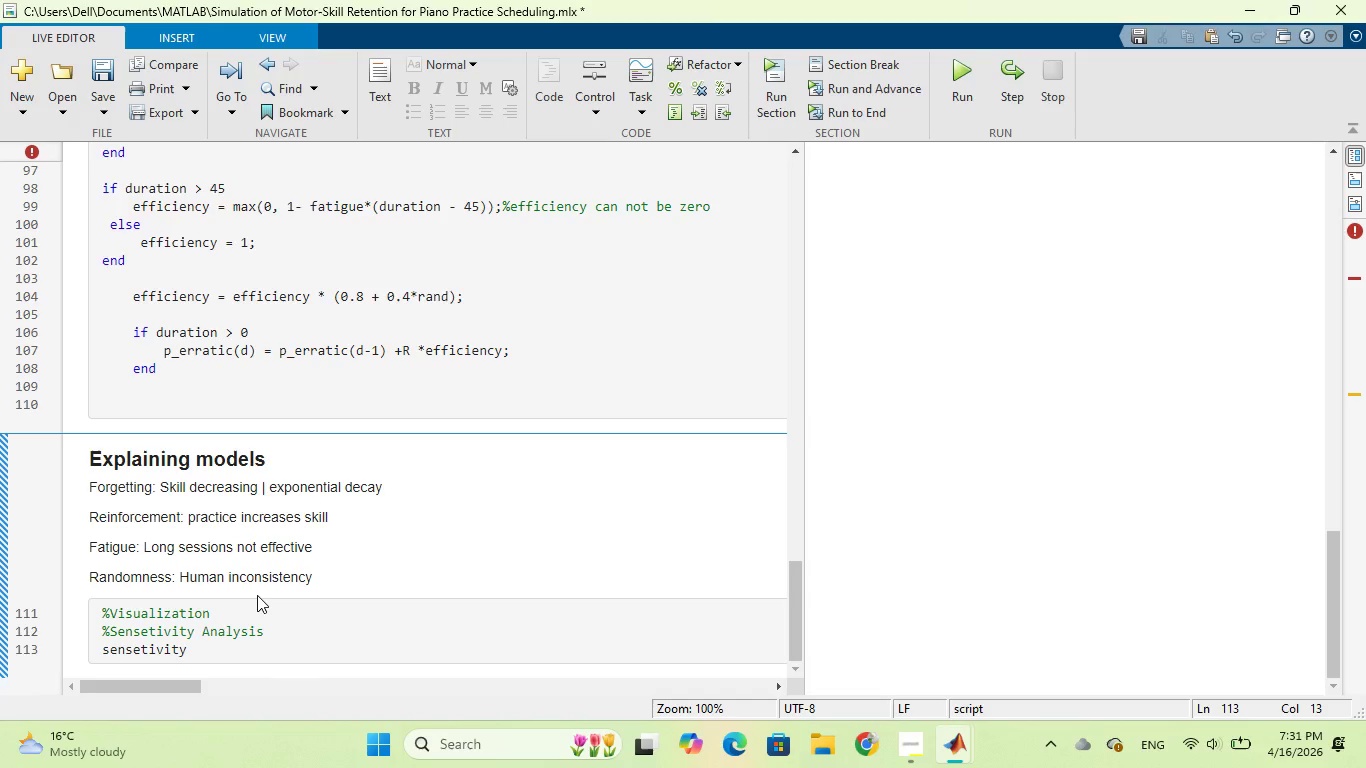 
scroll: coordinate [281, 548], scroll_direction: up, amount: 24.0
 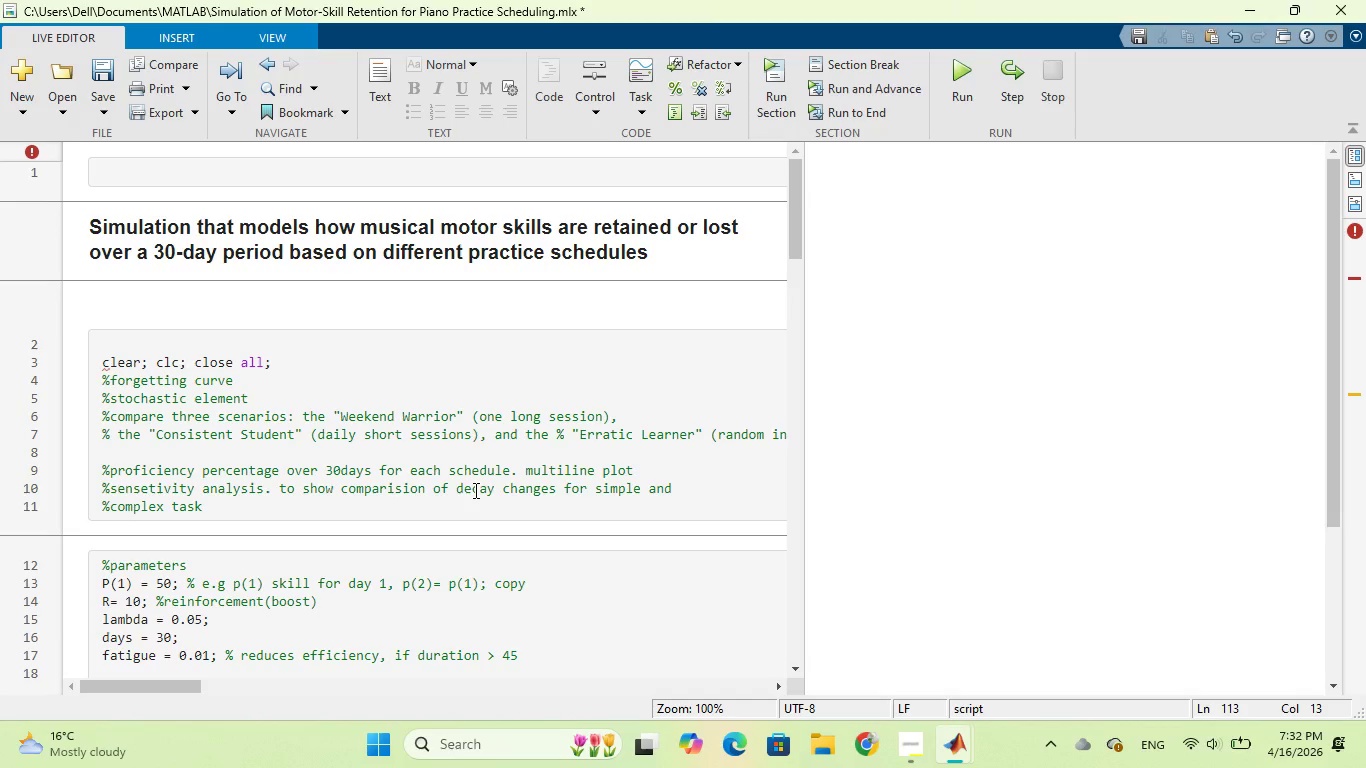 
wait(95.1)
 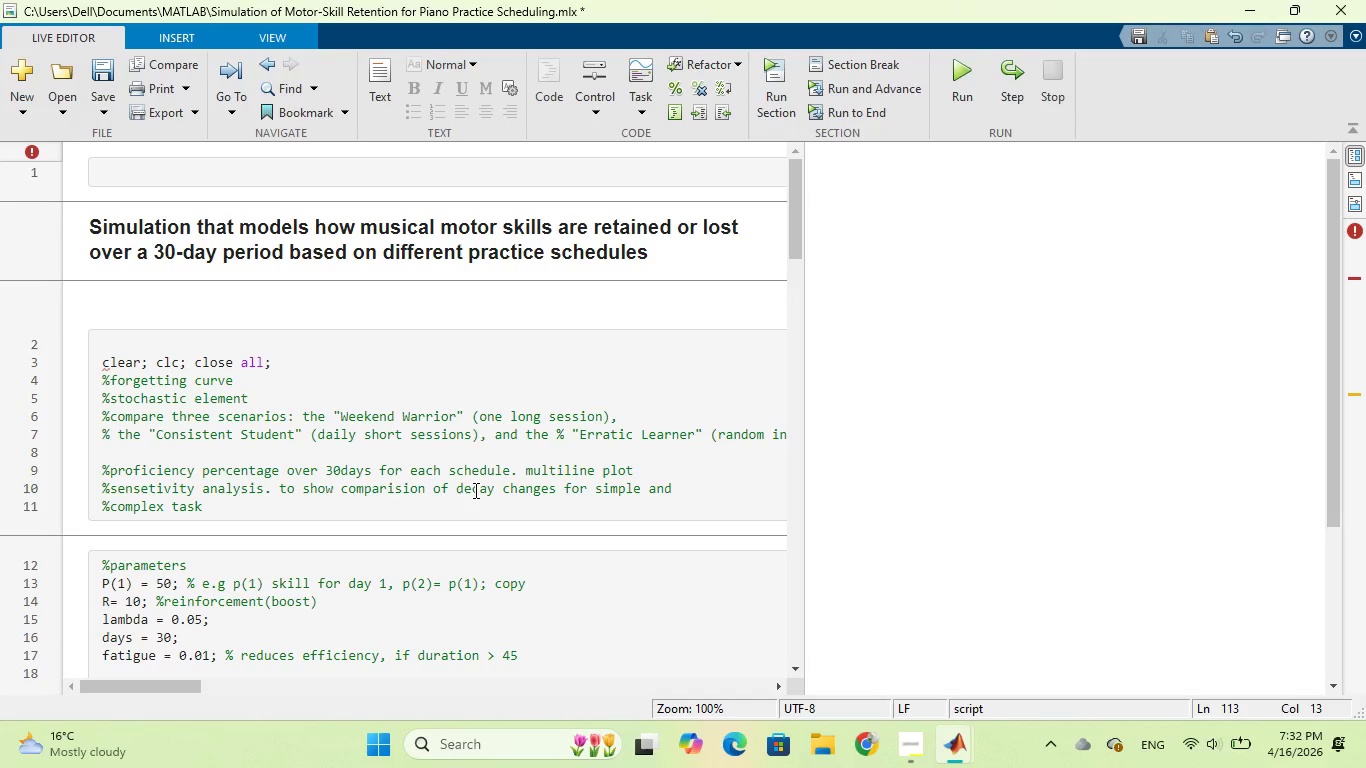 
scroll: coordinate [528, 630], scroll_direction: down, amount: 2.0
 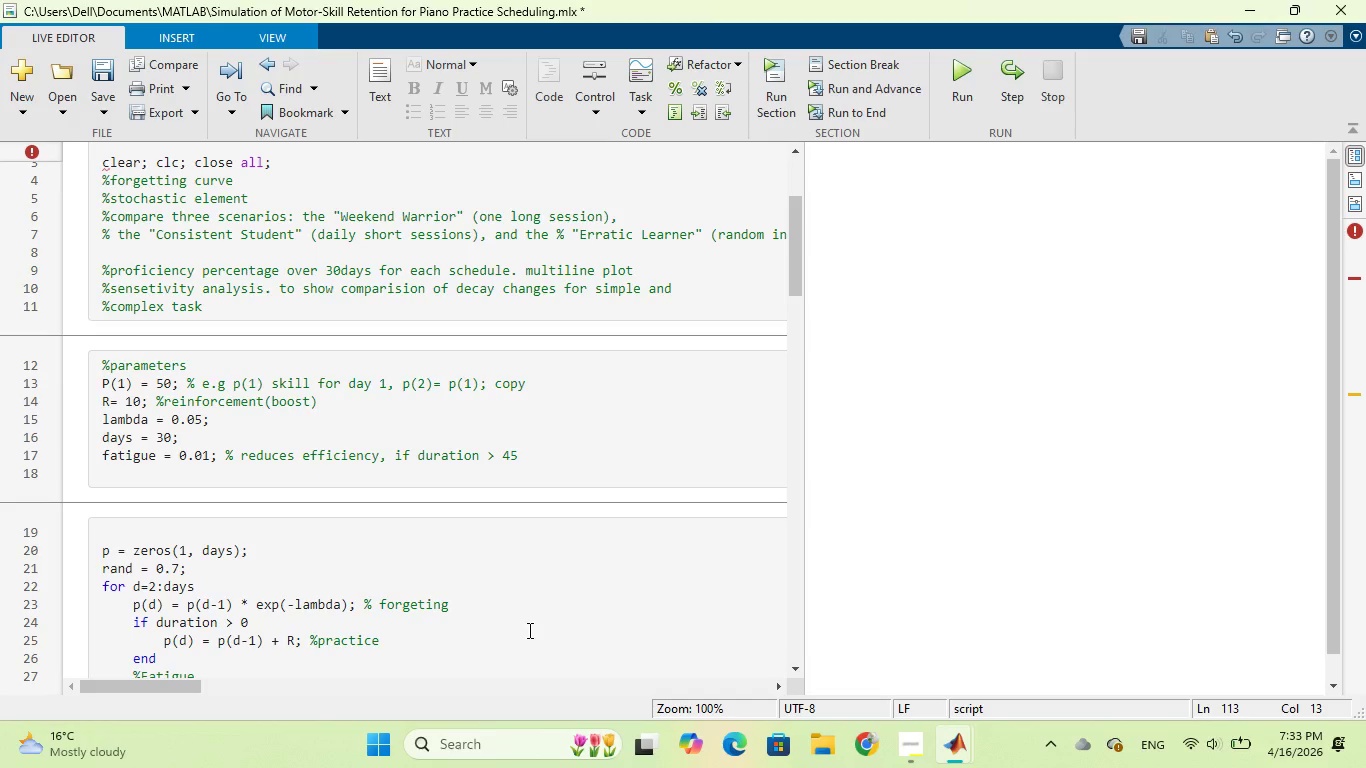 
wait(17.62)
 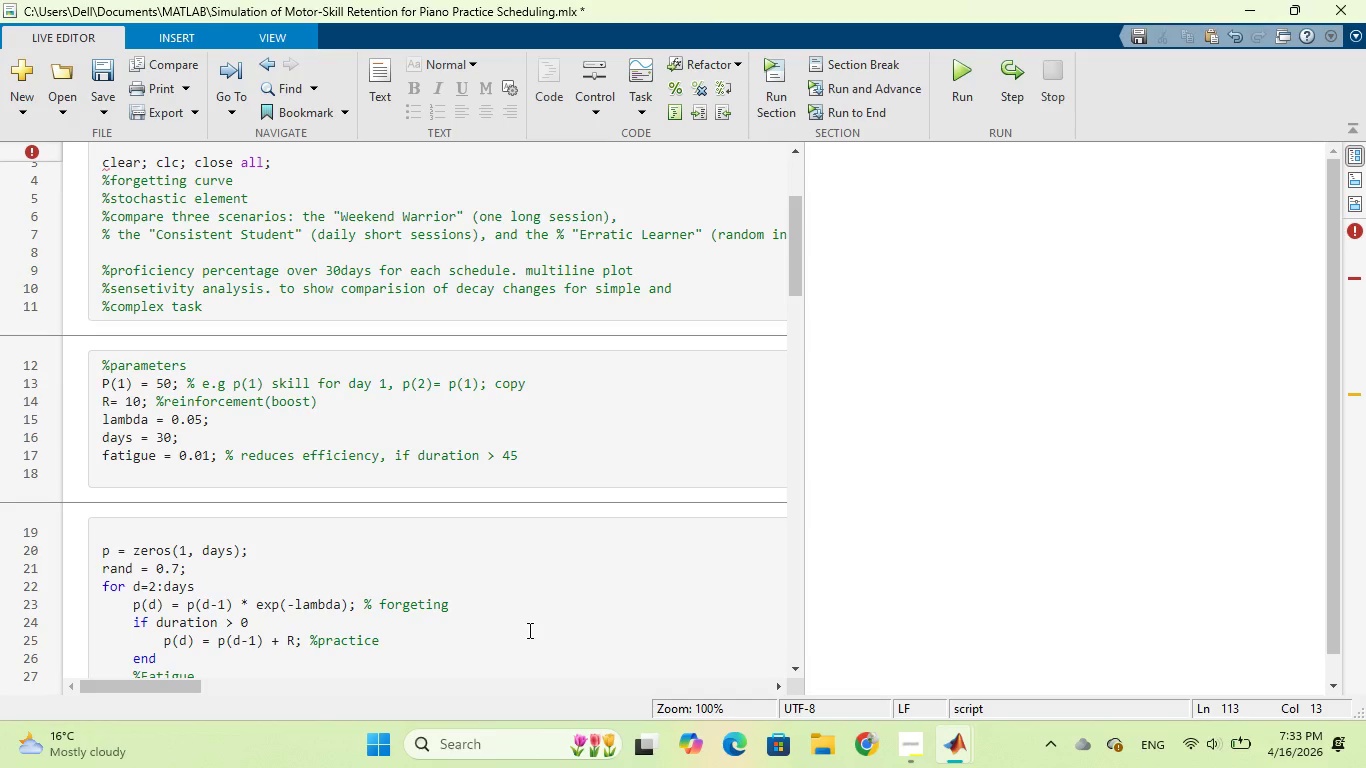 
scroll: coordinate [528, 630], scroll_direction: up, amount: 1.0
 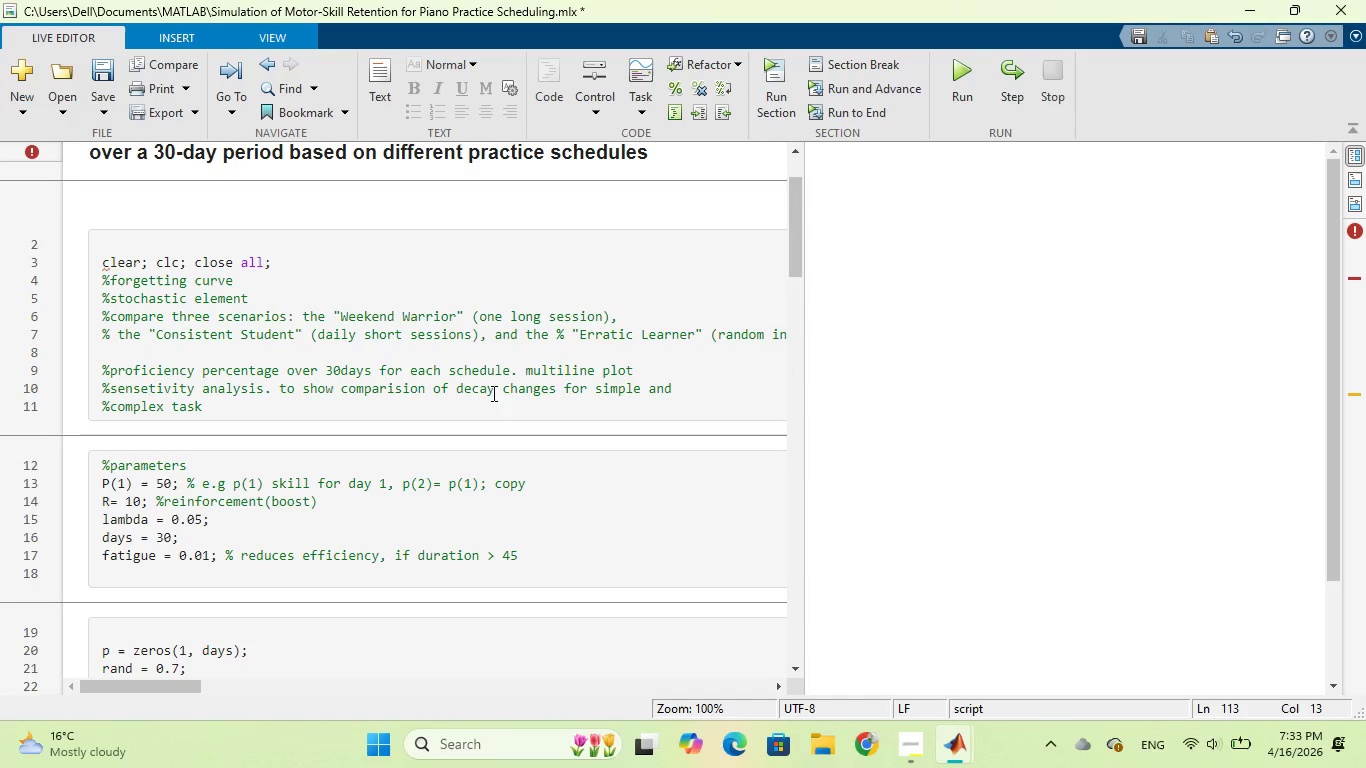 
wait(43.42)
 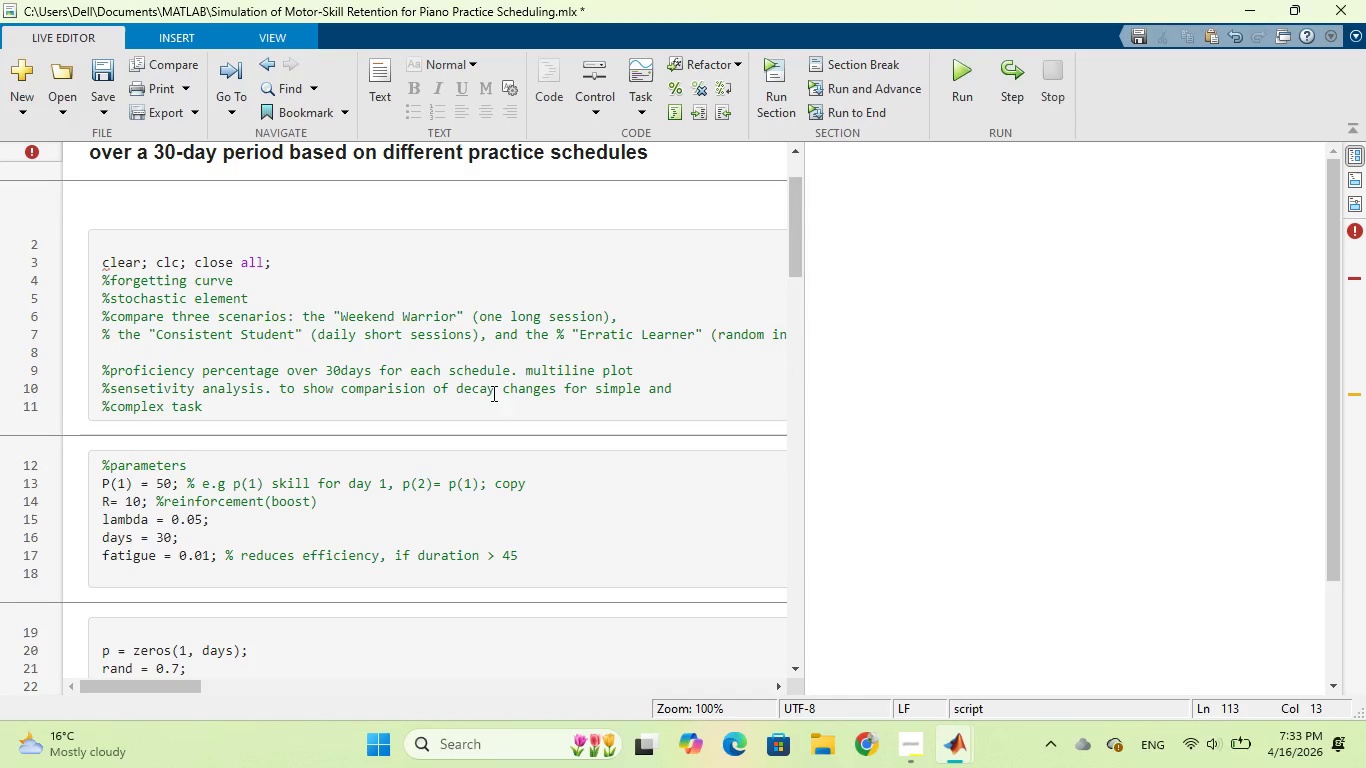 
scroll: coordinate [491, 420], scroll_direction: down, amount: 35.0
 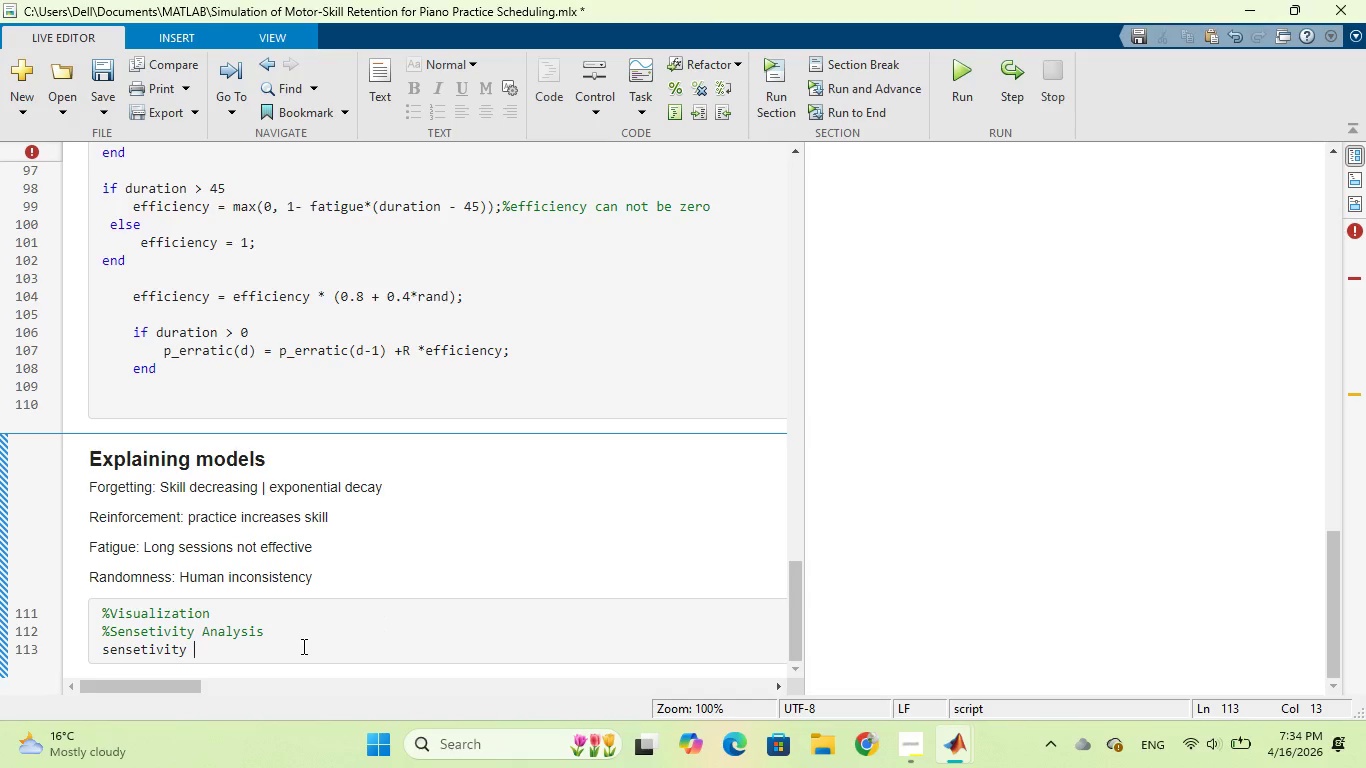 
key(Backspace)
 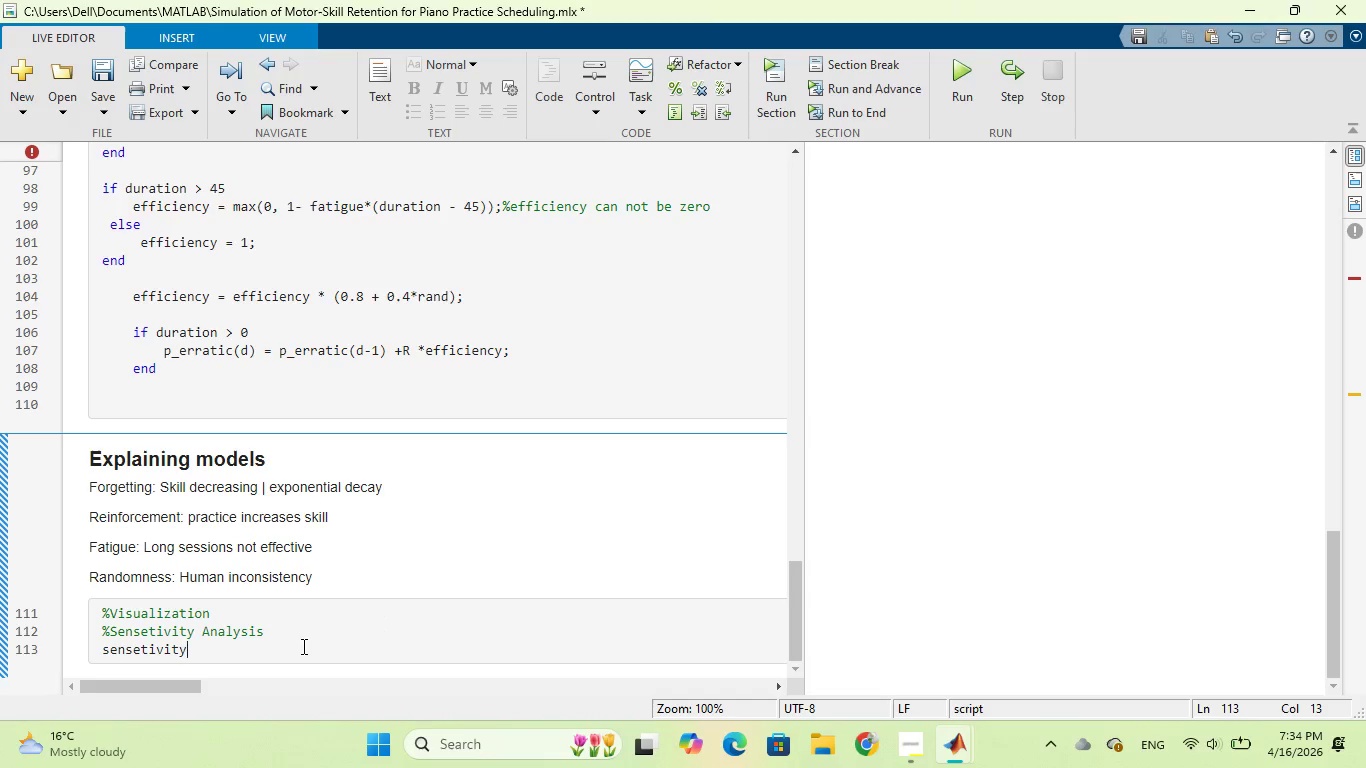 
hold_key(key=Backspace, duration=0.64)
 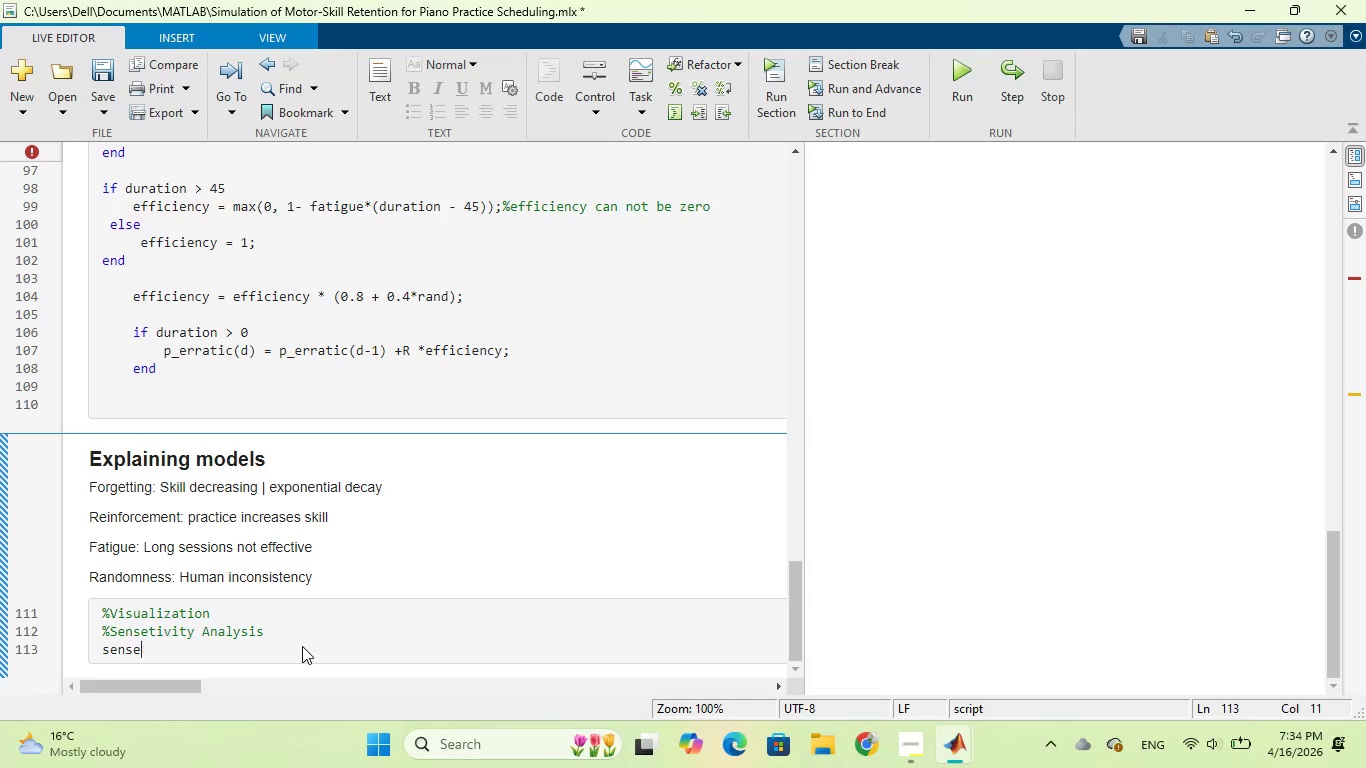 
key(Backspace)
 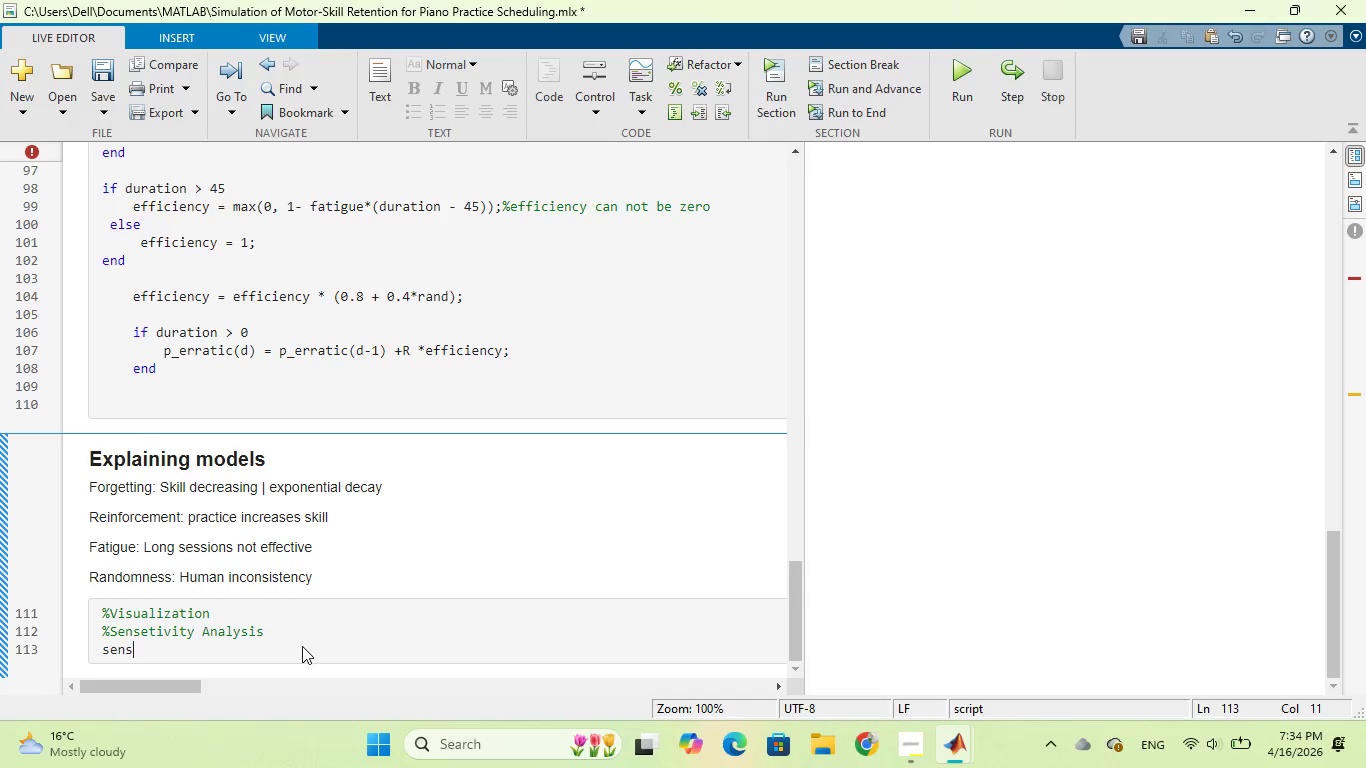 
key(Backspace)
 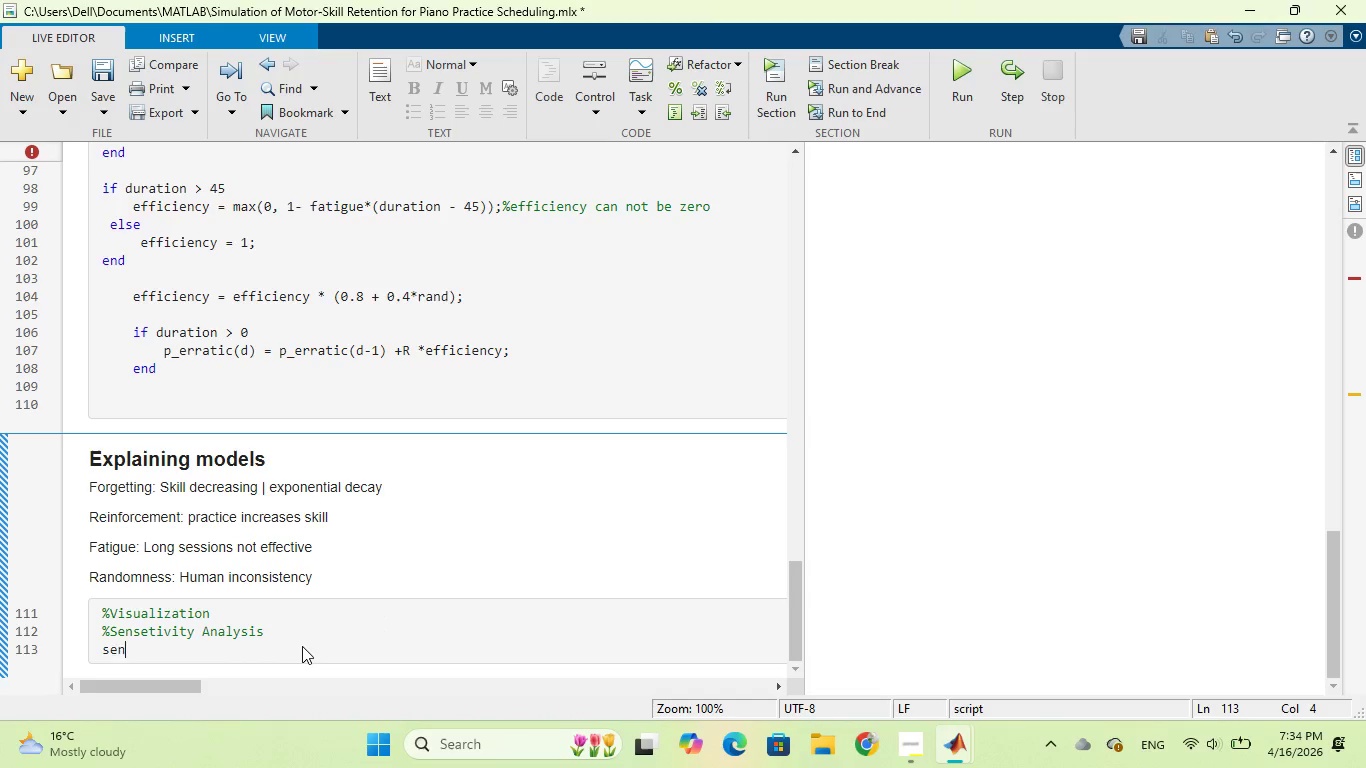 
key(Backspace)
 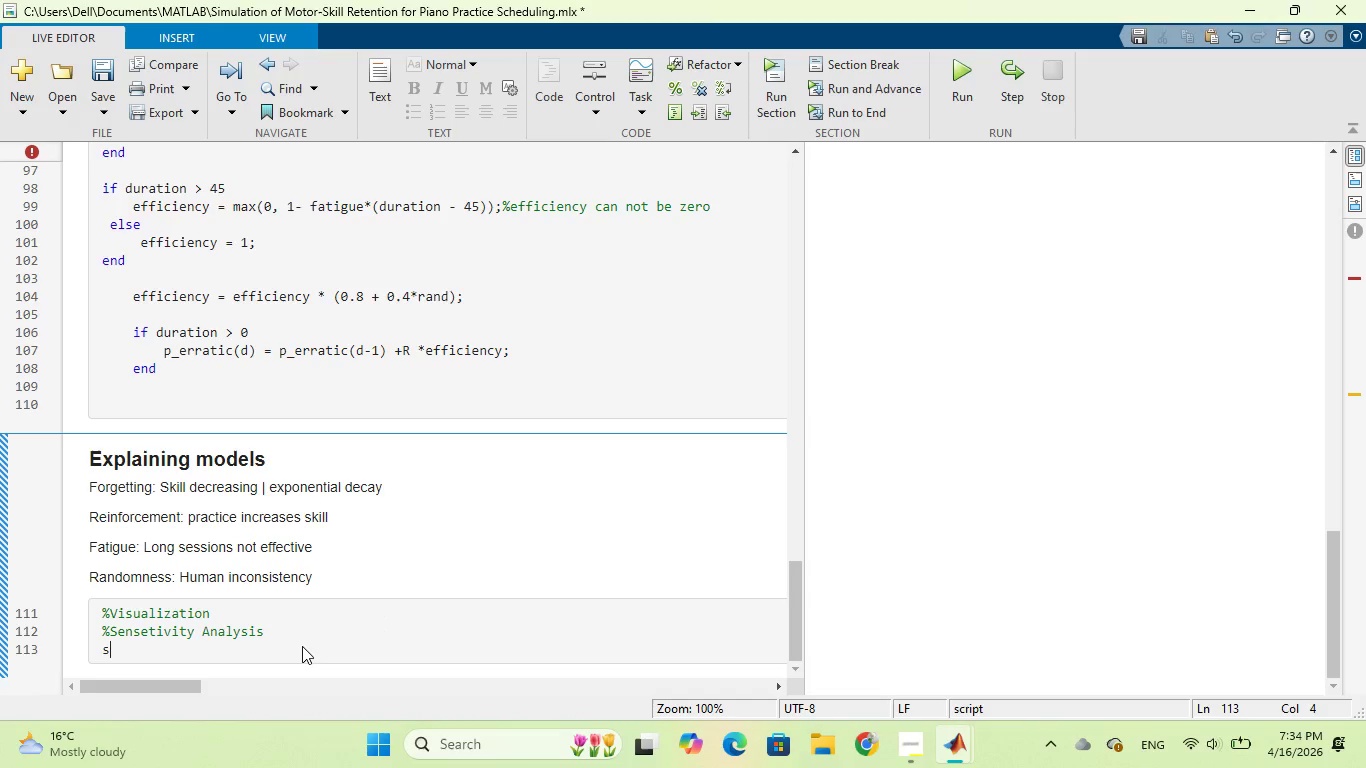 
key(Backspace)
 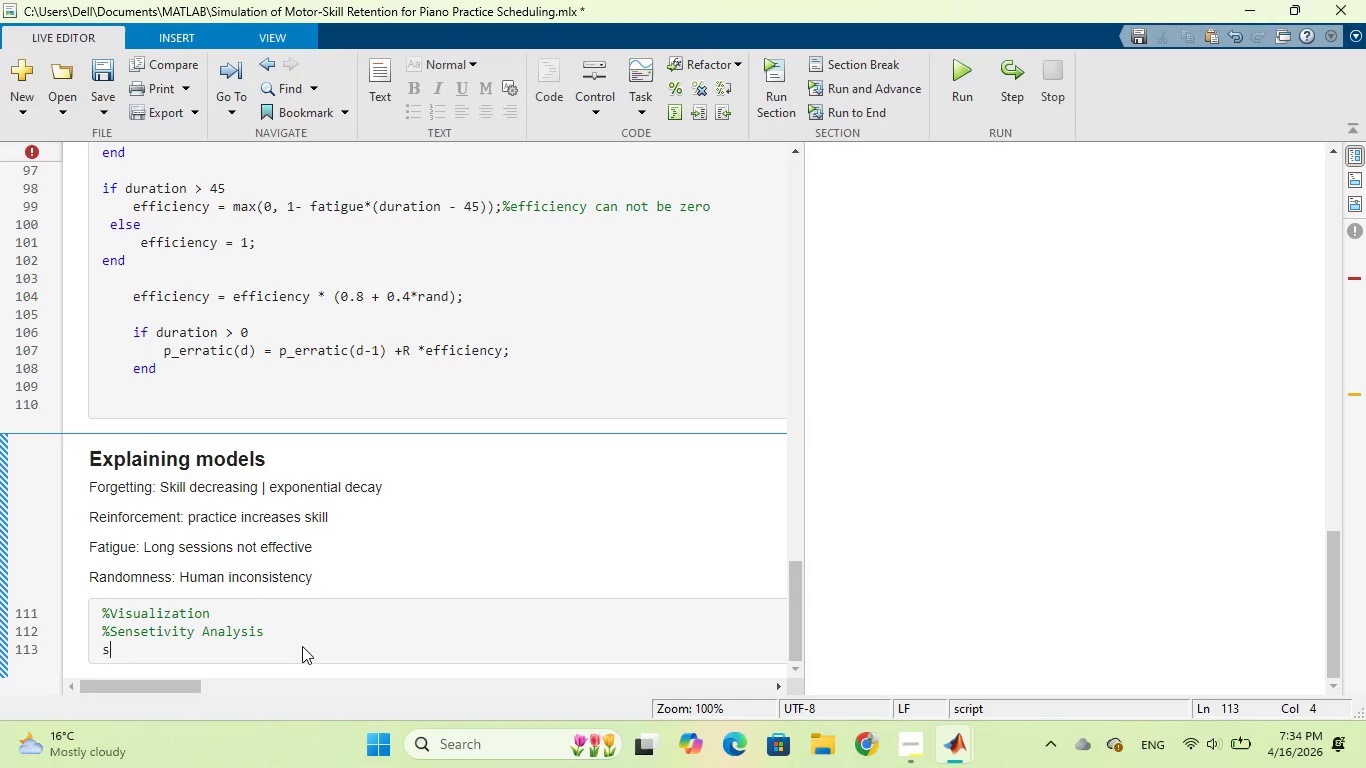 
key(Backspace)
 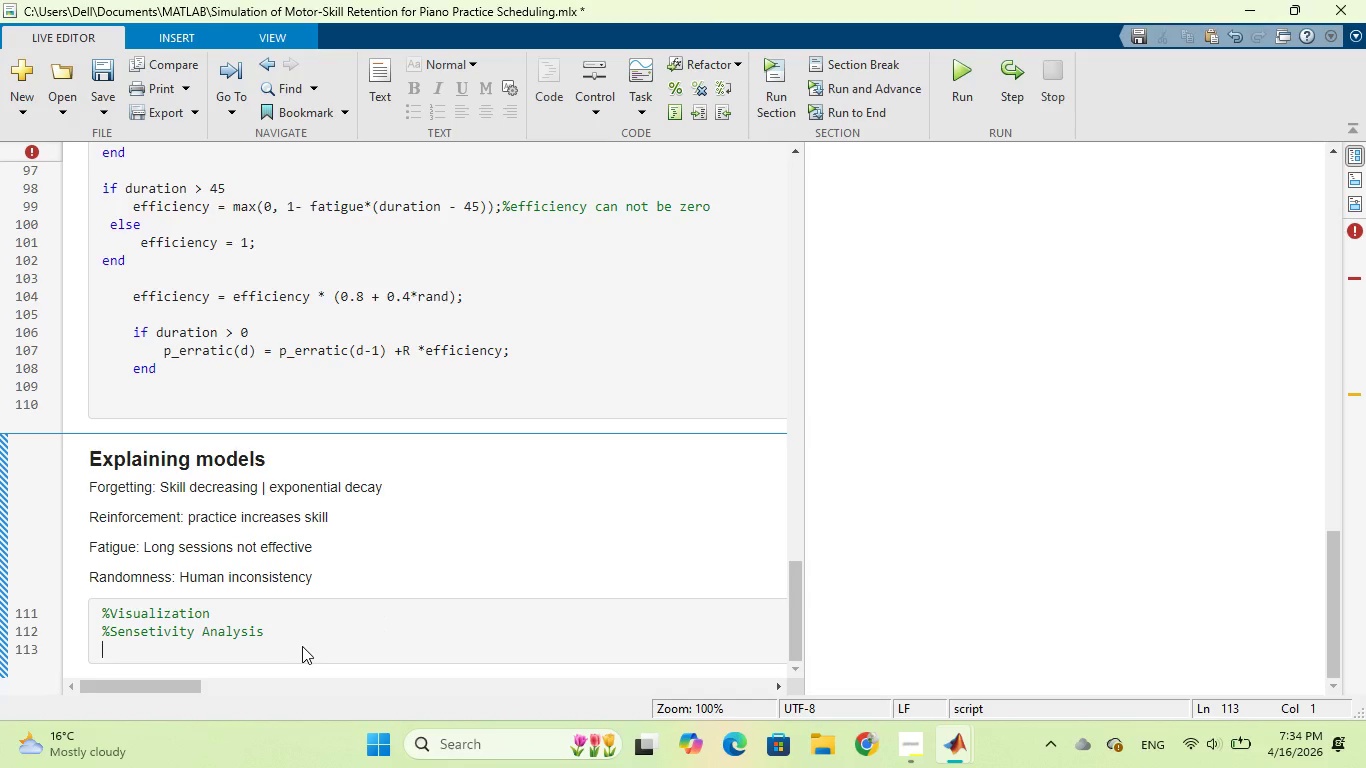 
wait(7.05)
 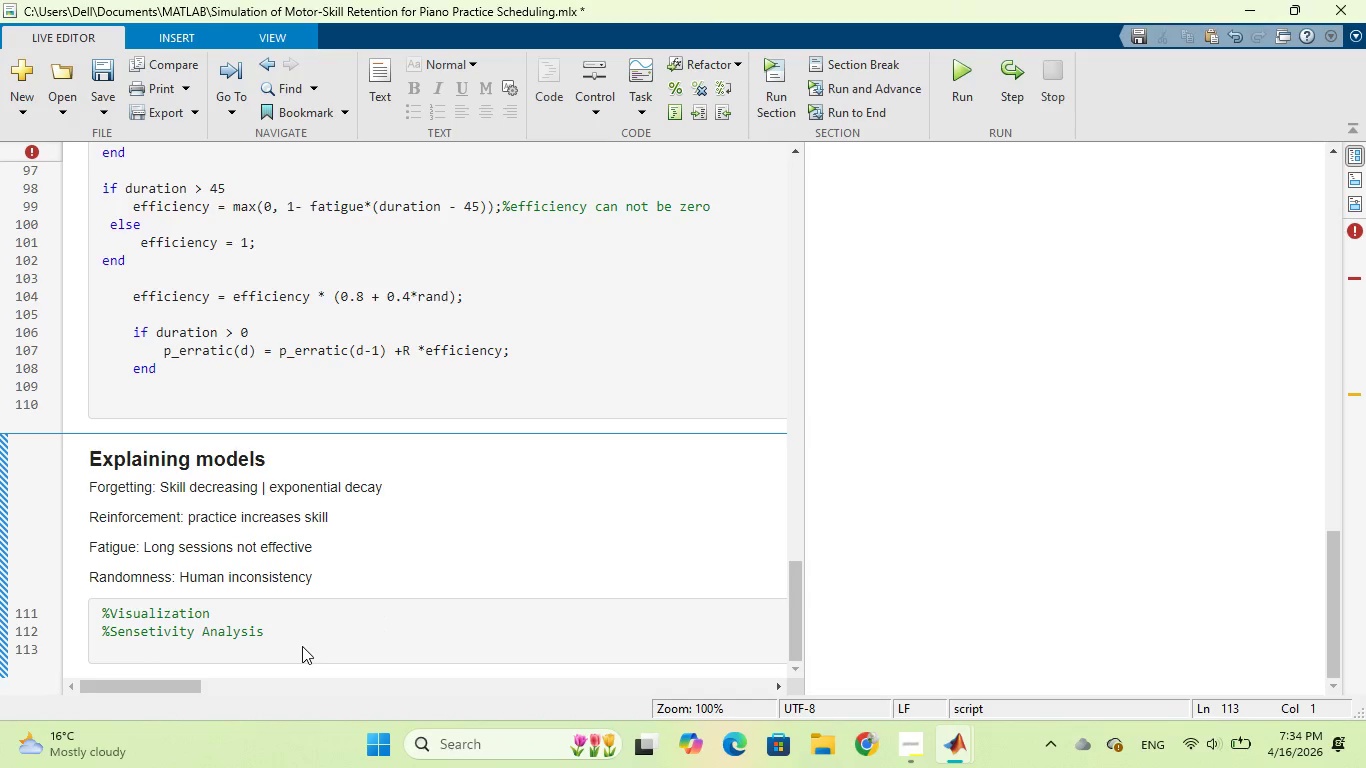 
left_click([230, 613])
 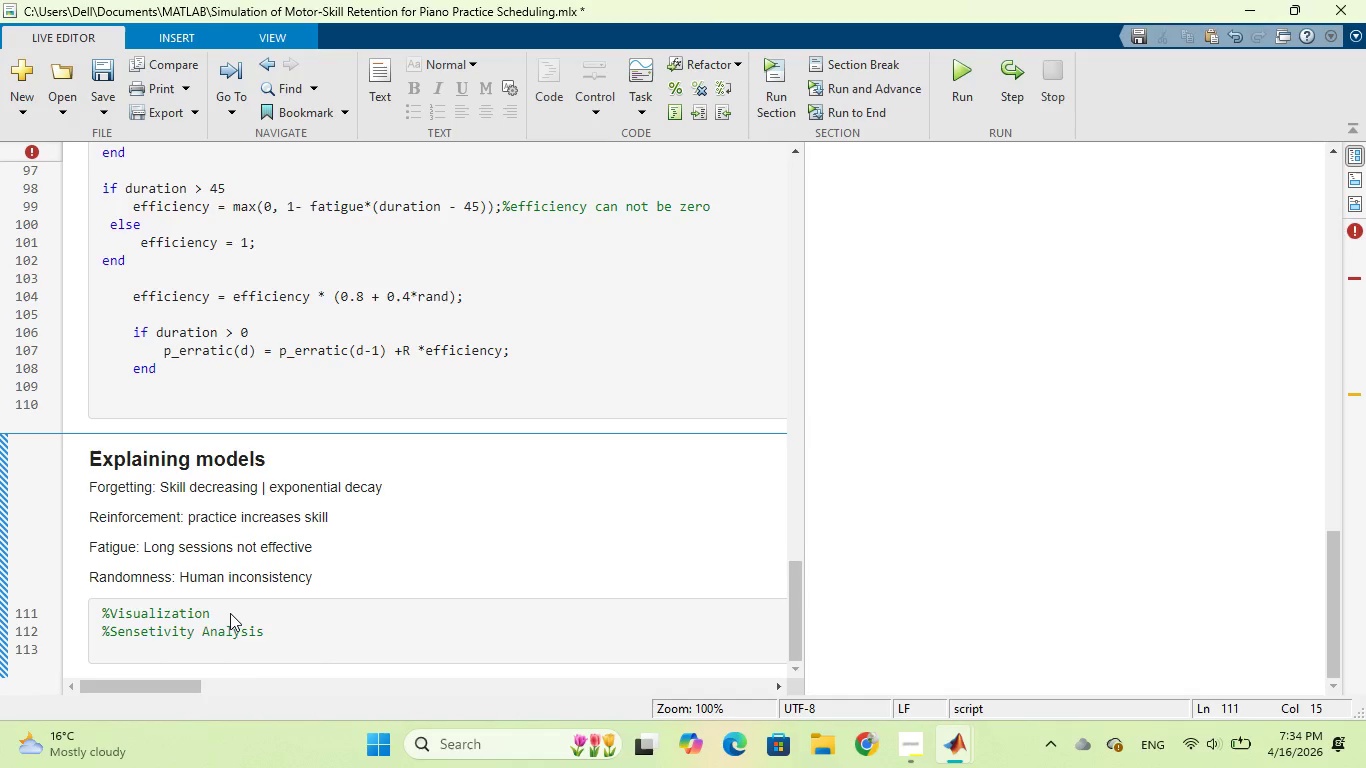 
key(Enter)
 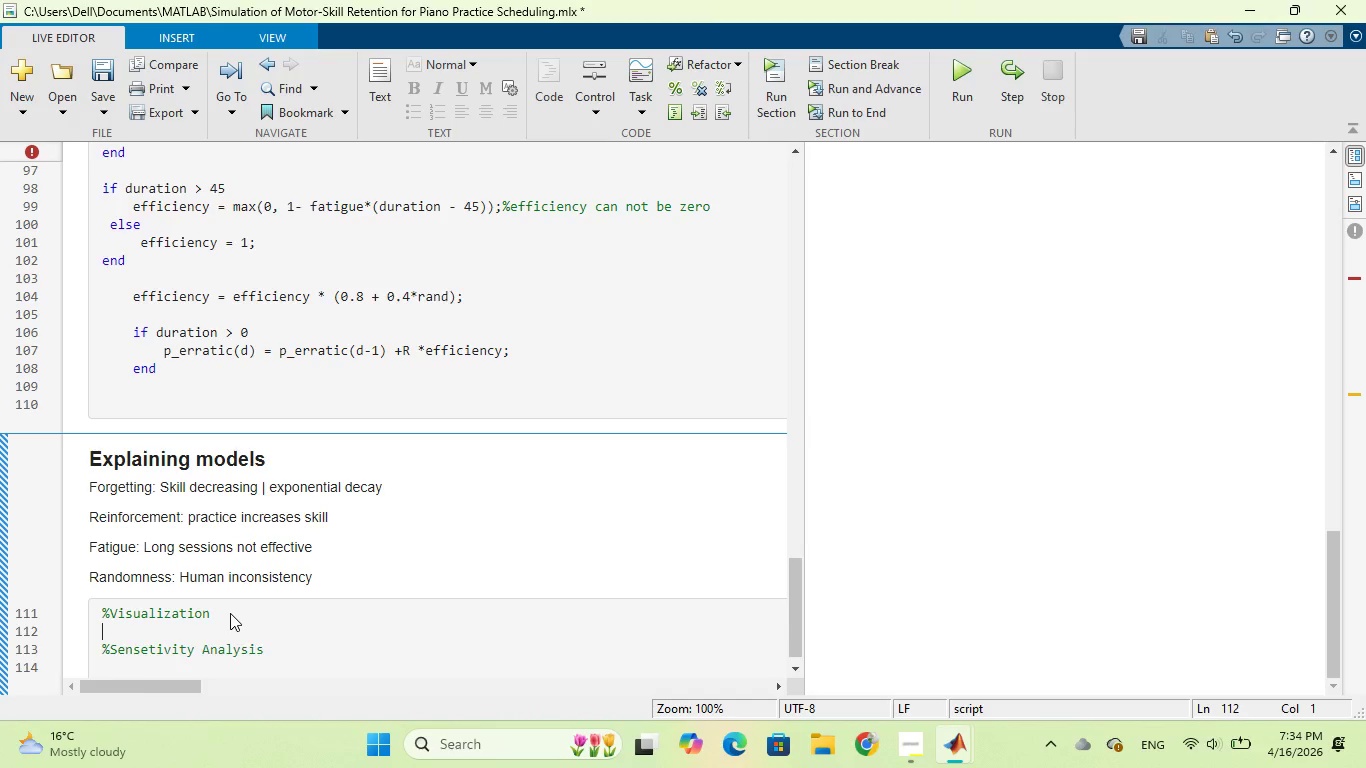 
key(Enter)
 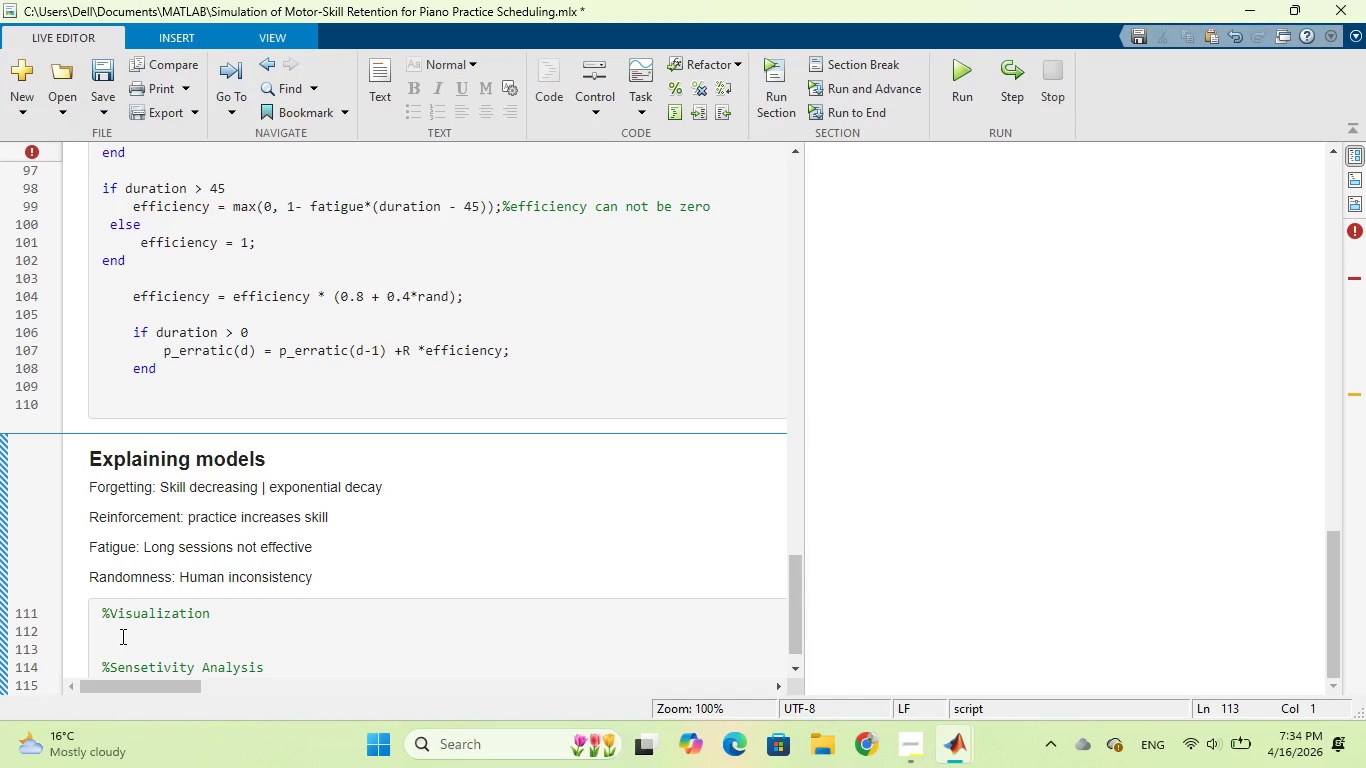 
left_click([121, 635])
 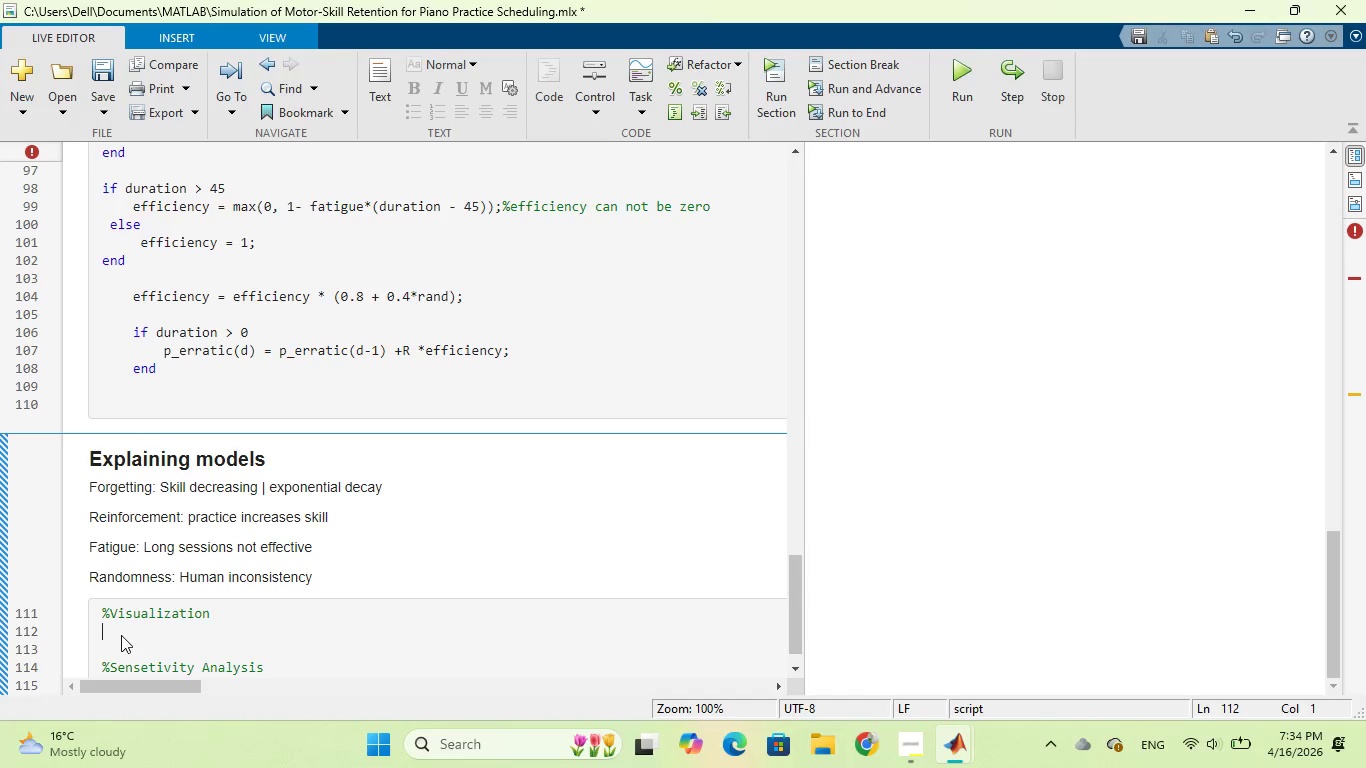 
wait(6.56)
 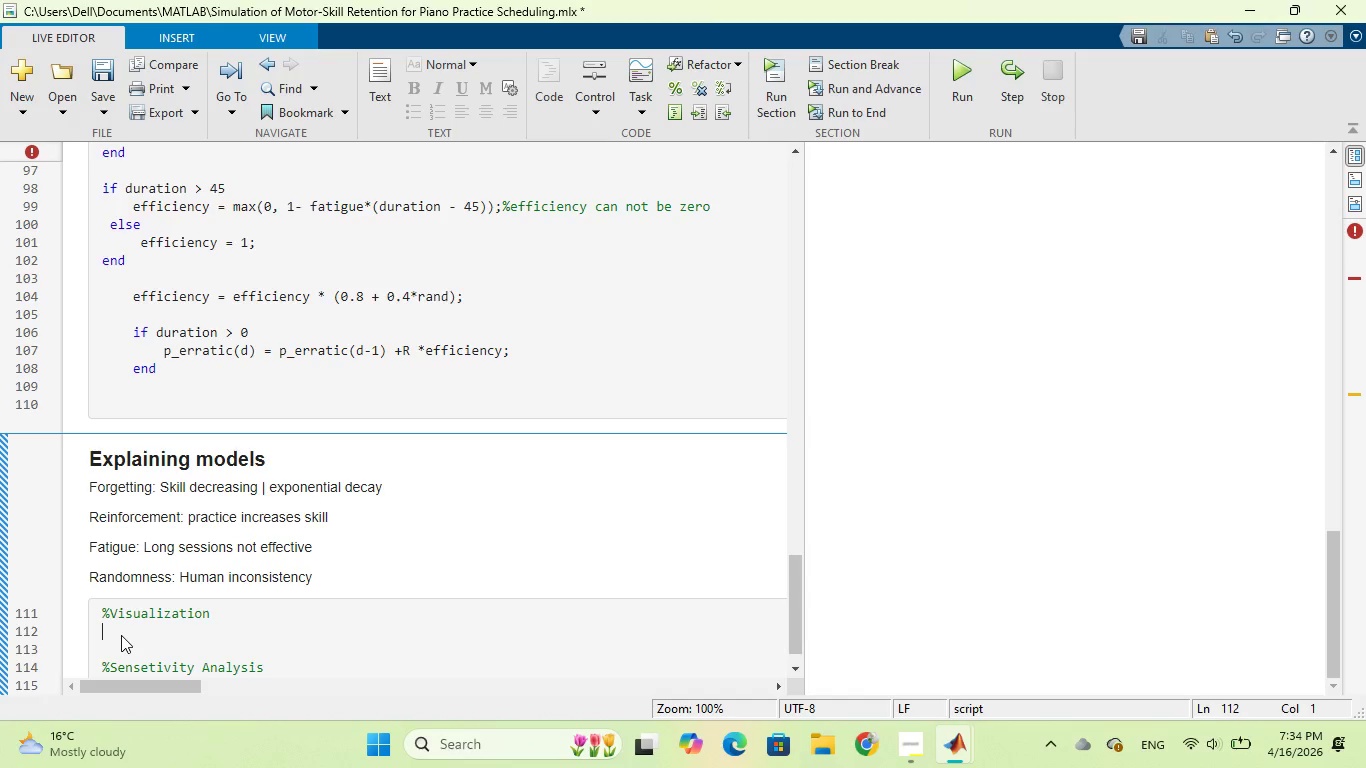 
type(figure()
key(Backspace)
type(;)
 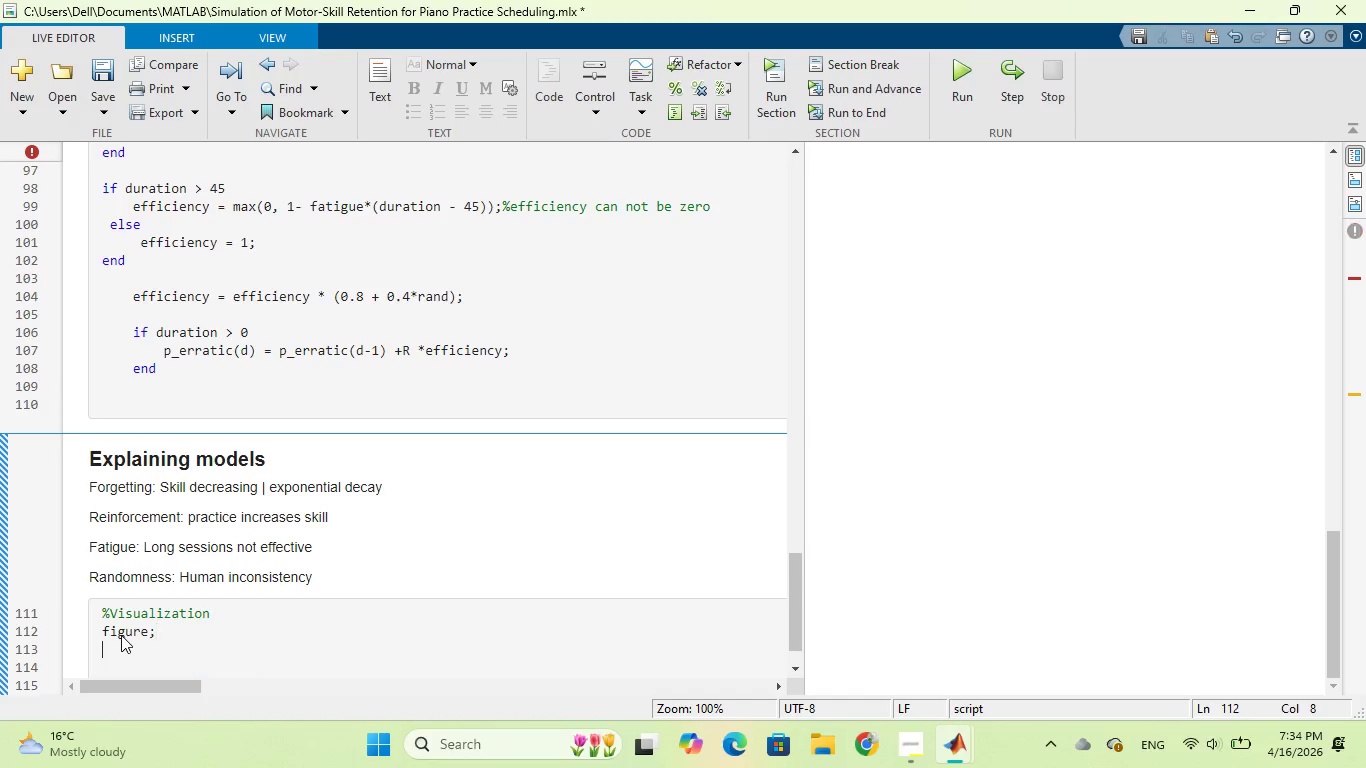 
 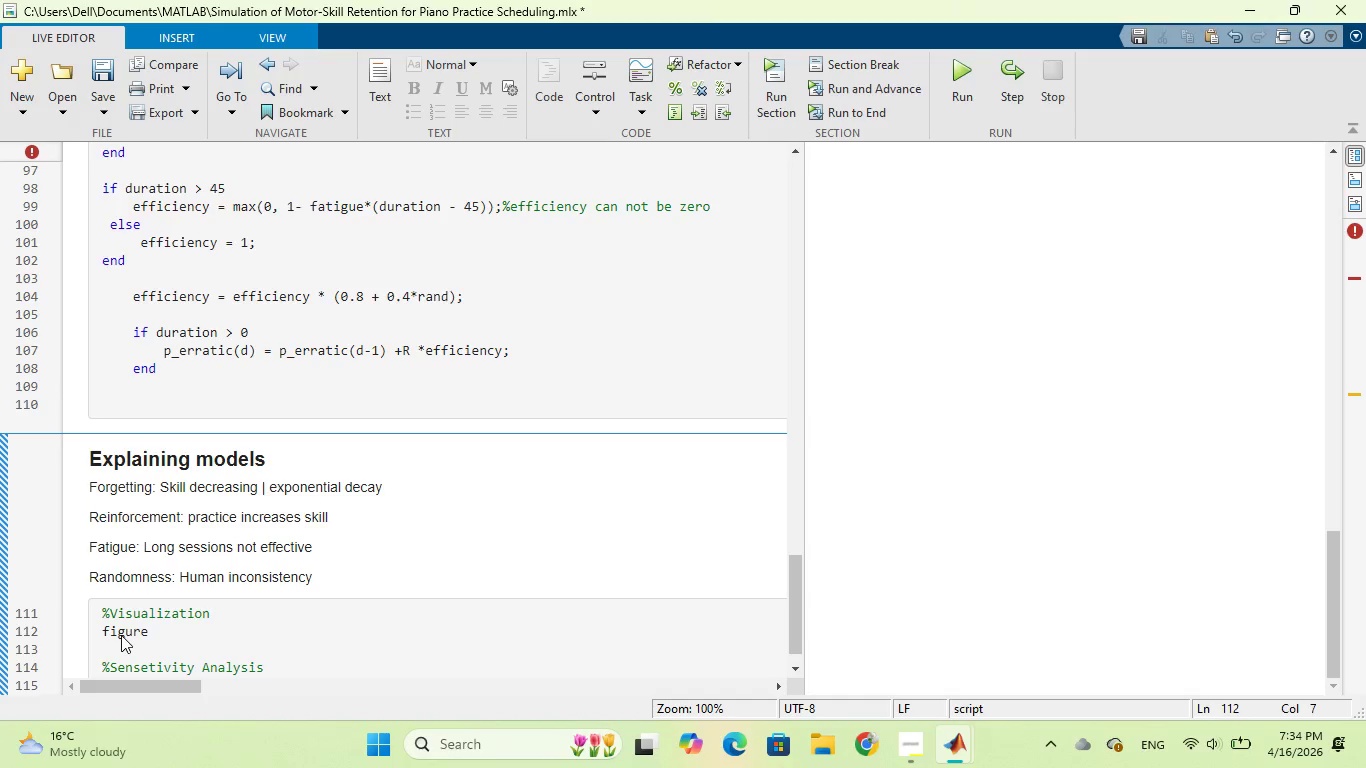 
key(Enter)
 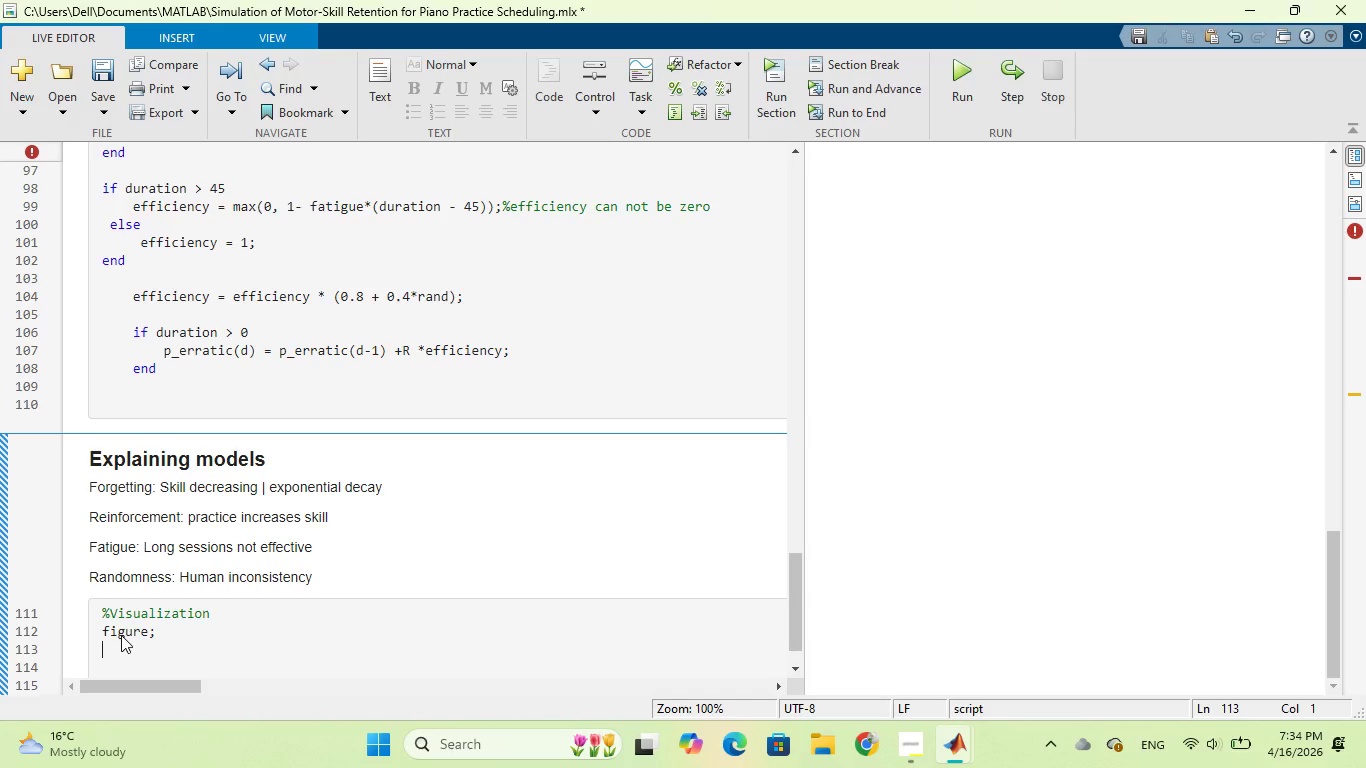 
wait(5.56)
 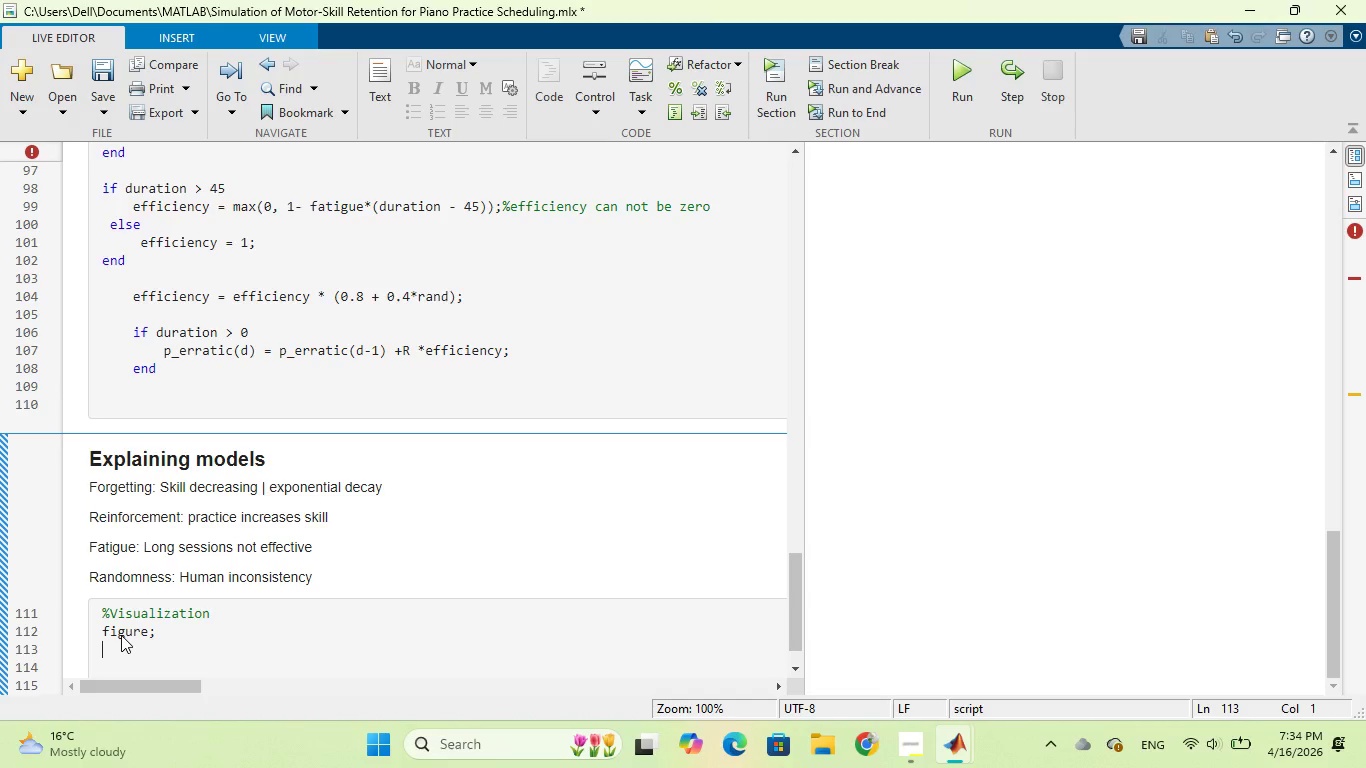 
type(plot(1:days,)
 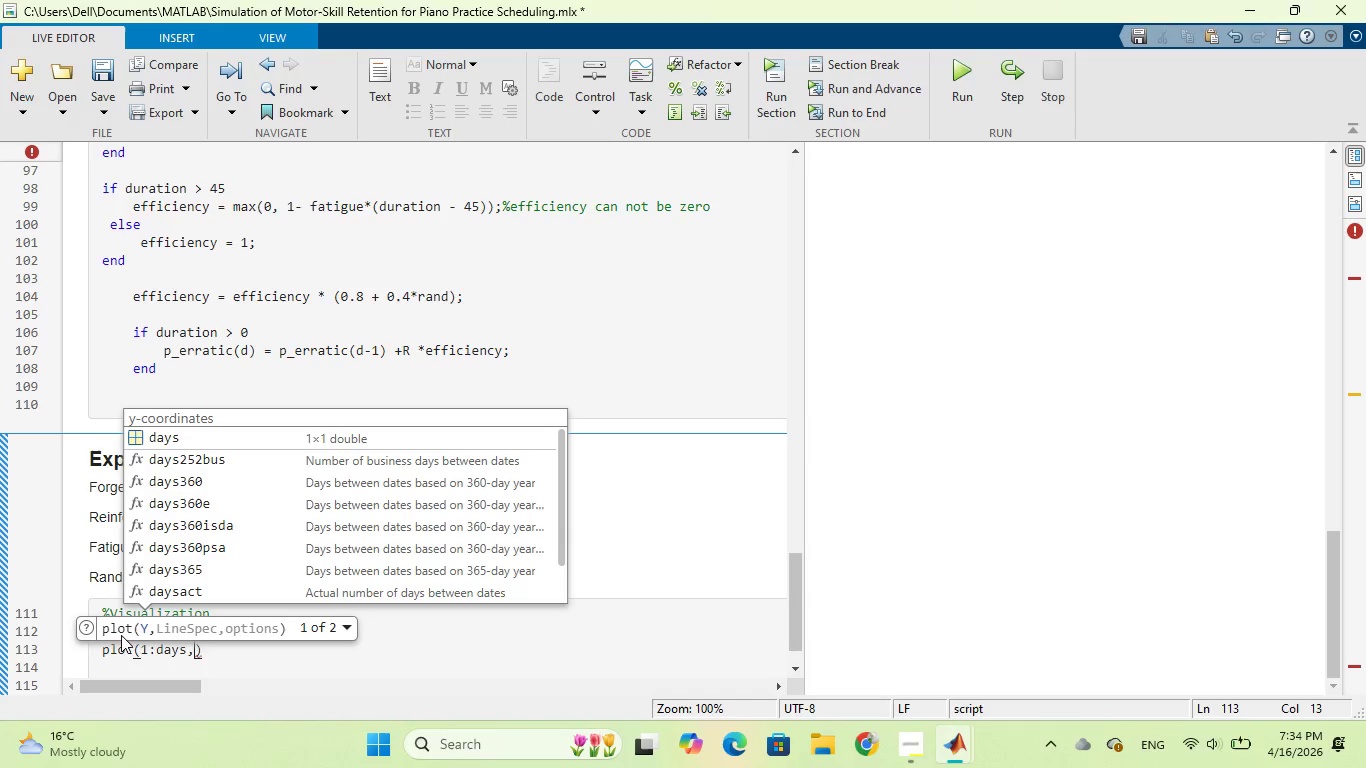 
scroll: coordinate [458, 383], scroll_direction: up, amount: 11.0
 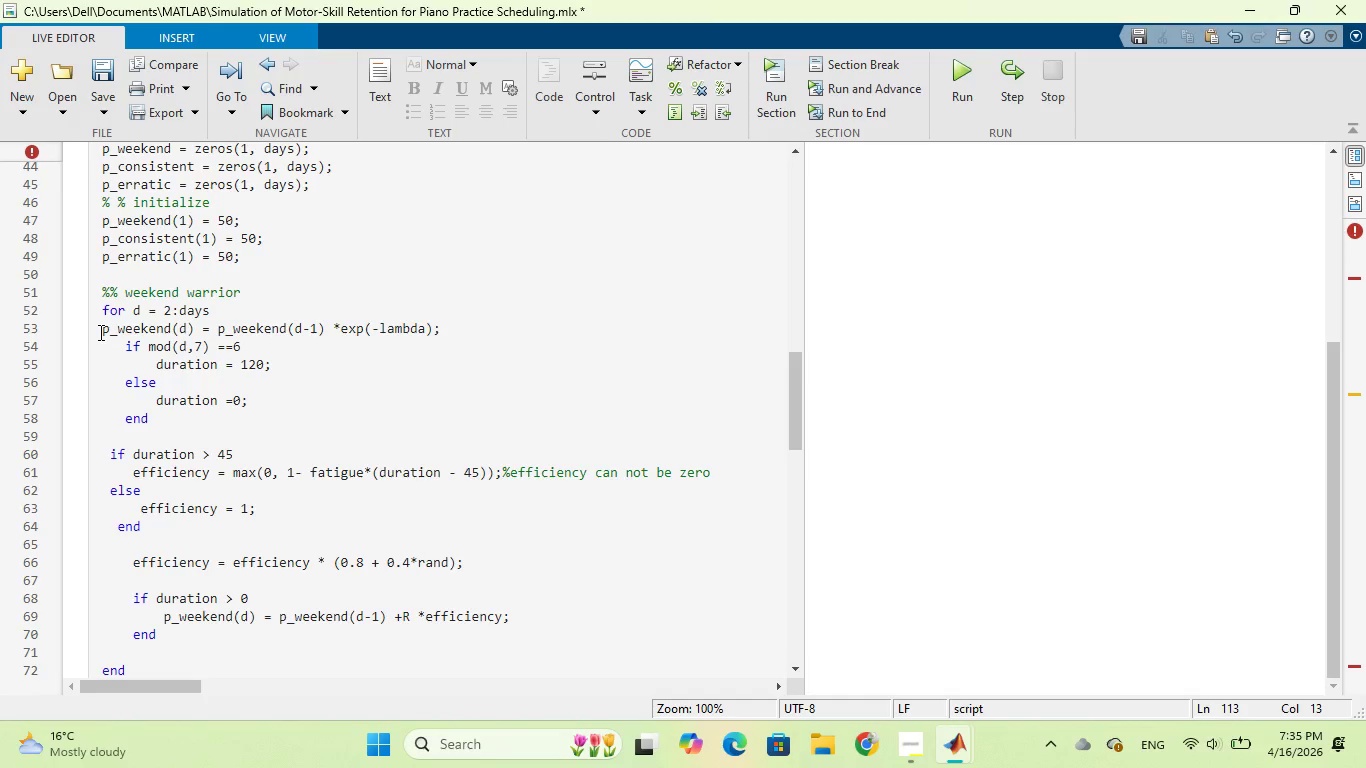 
left_click_drag(start_coordinate=[102, 329], to_coordinate=[171, 329])
 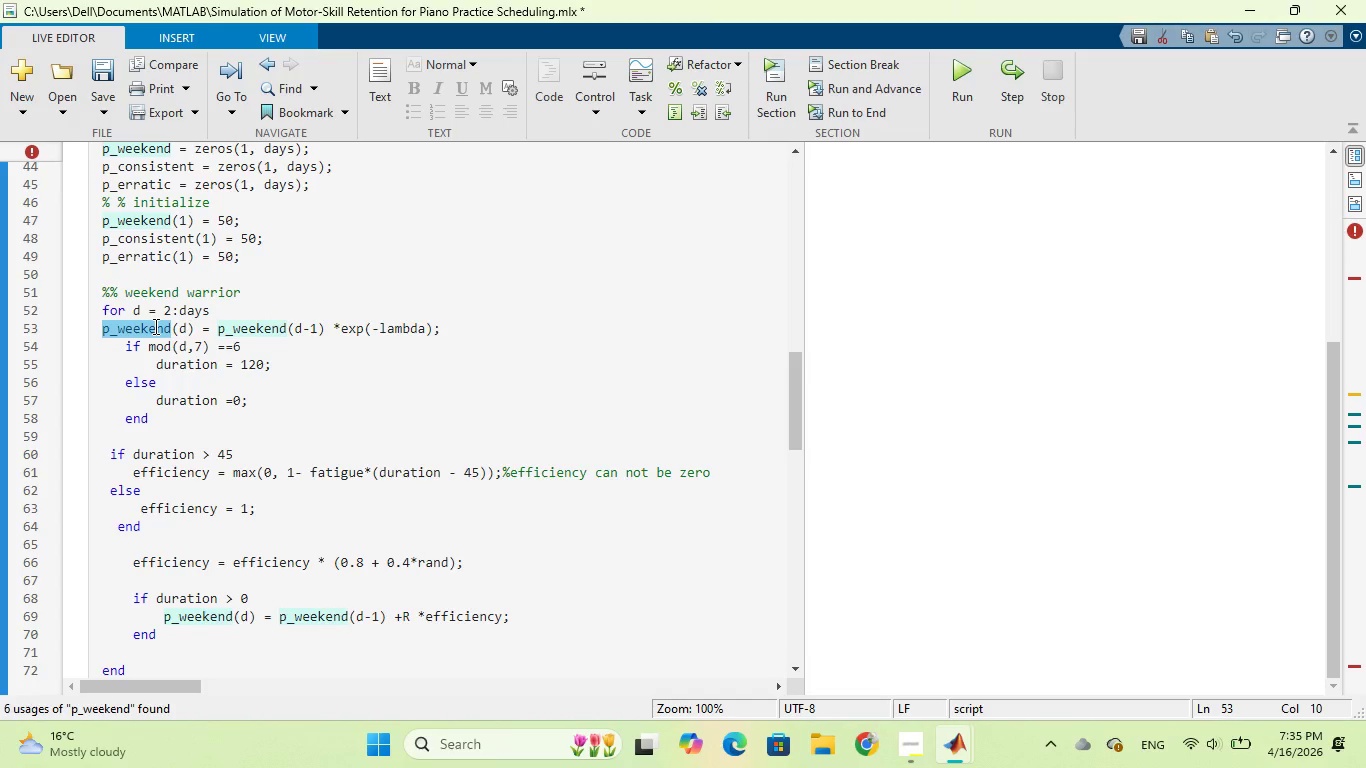 
right_click([154, 326])
 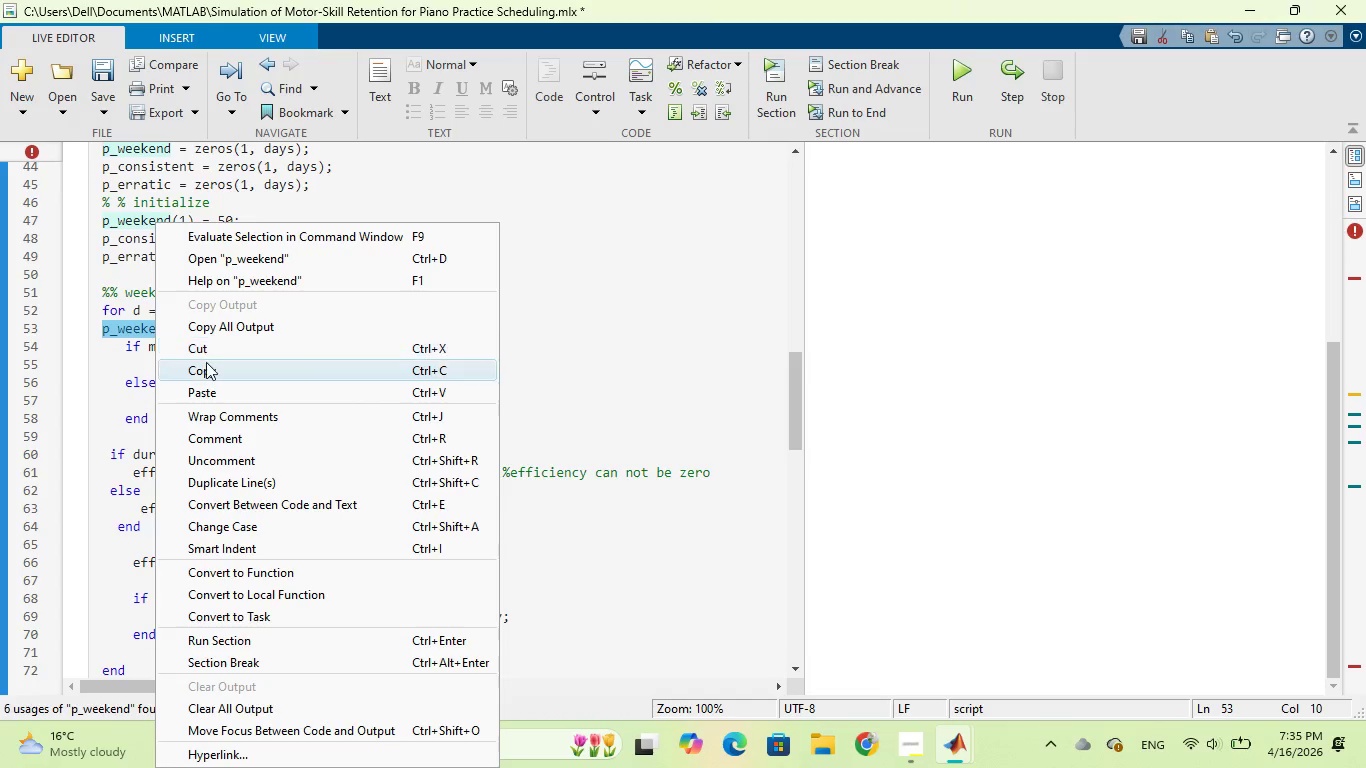 
left_click([207, 366])
 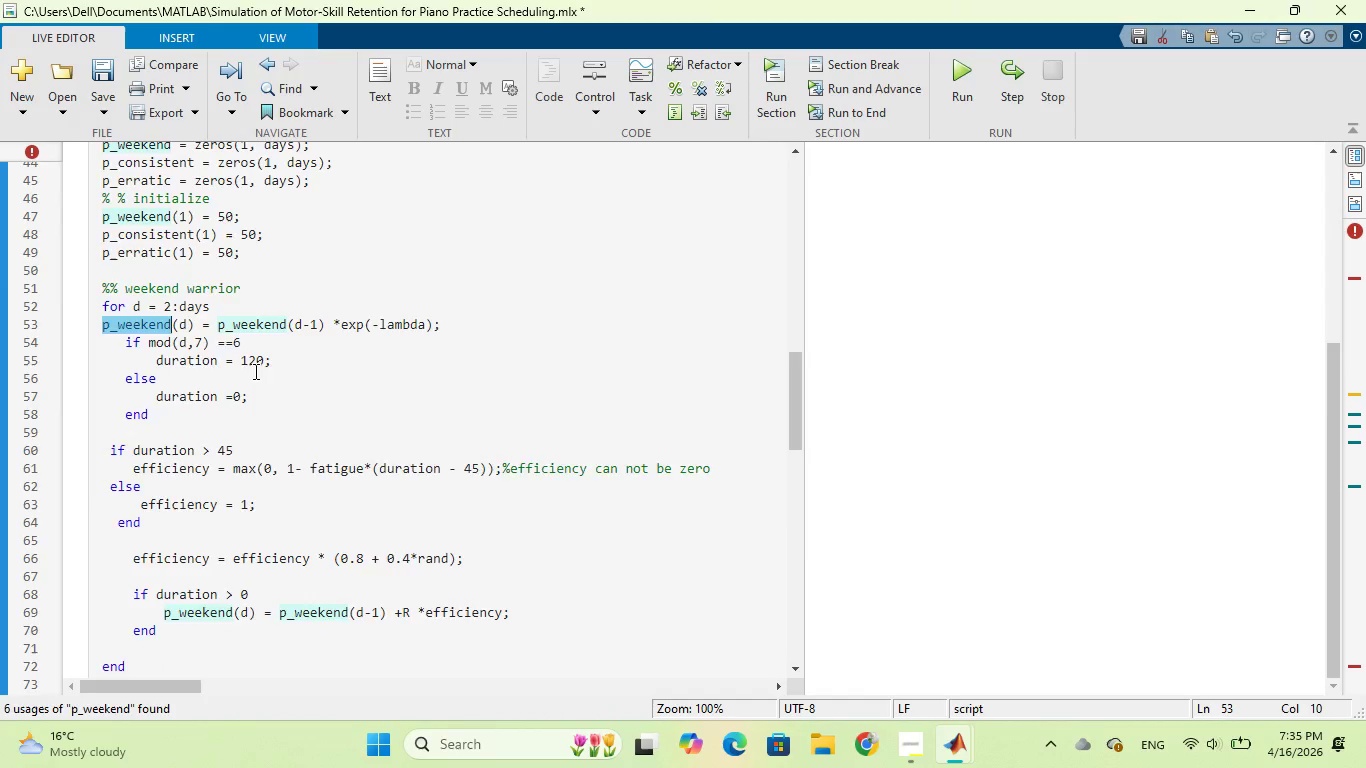 
scroll: coordinate [236, 525], scroll_direction: down, amount: 13.0
 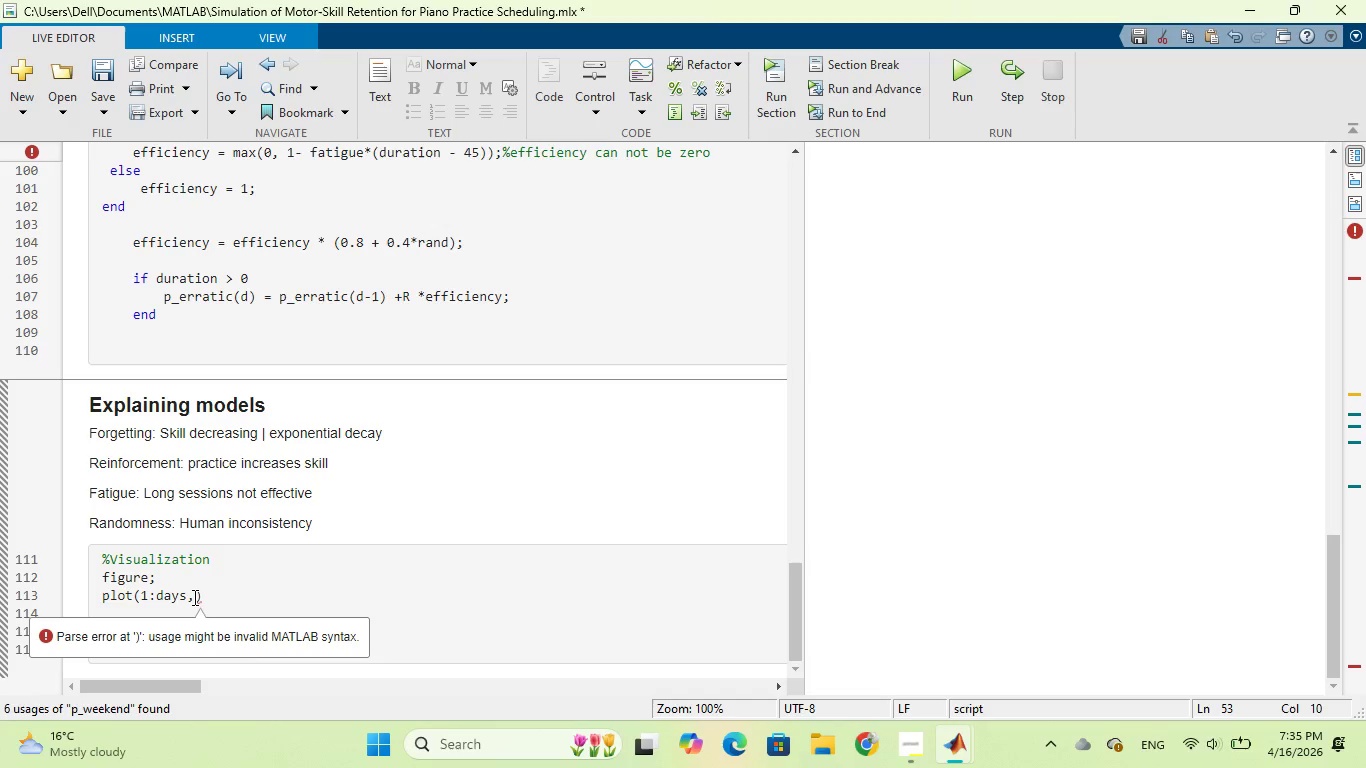 
left_click([193, 597])
 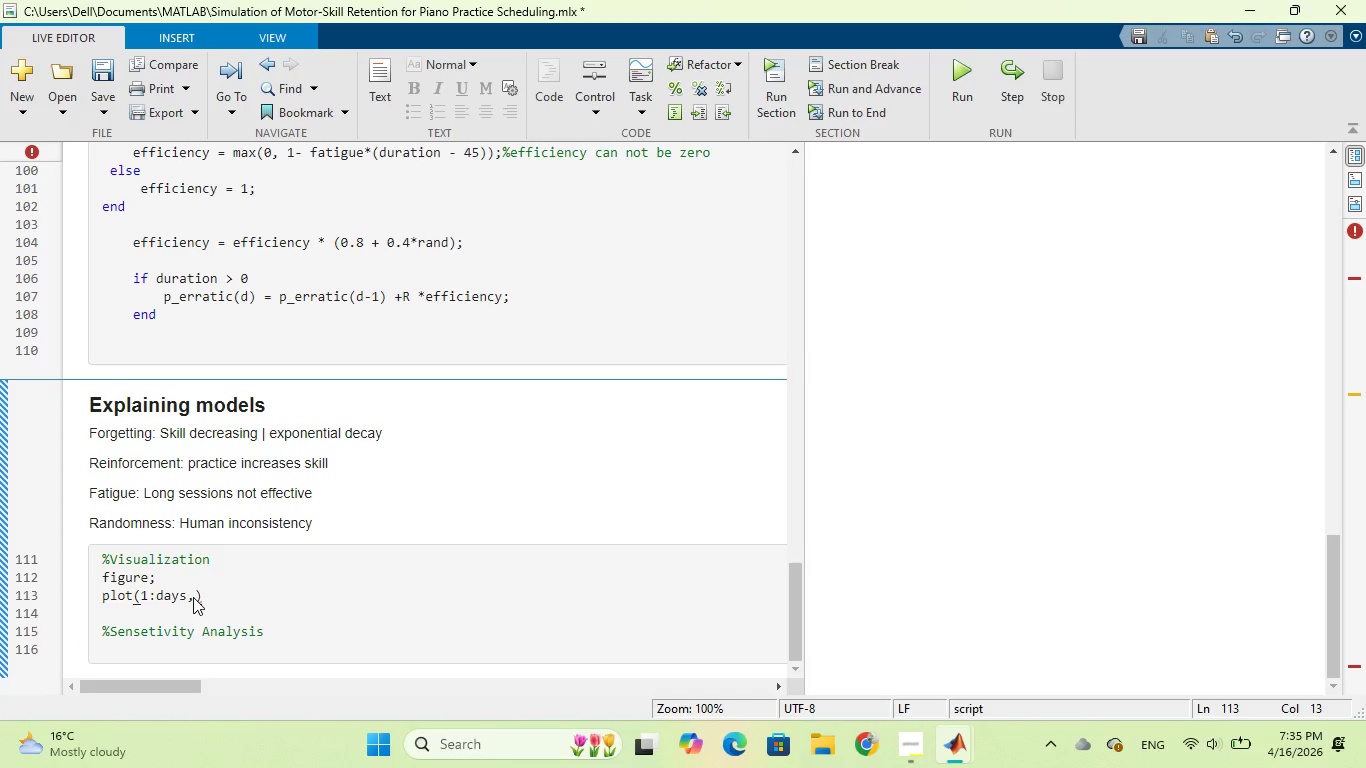 
key(Space)
 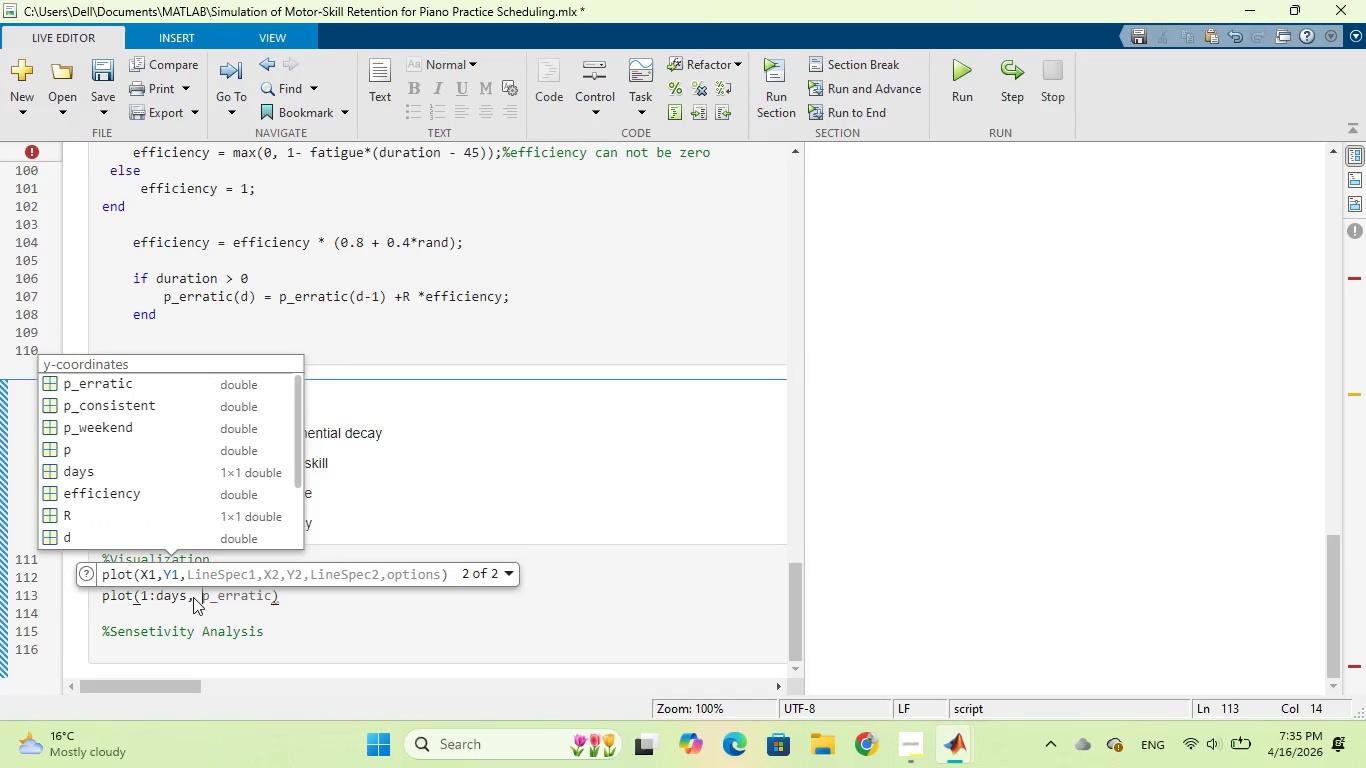 
key(Control+V)
 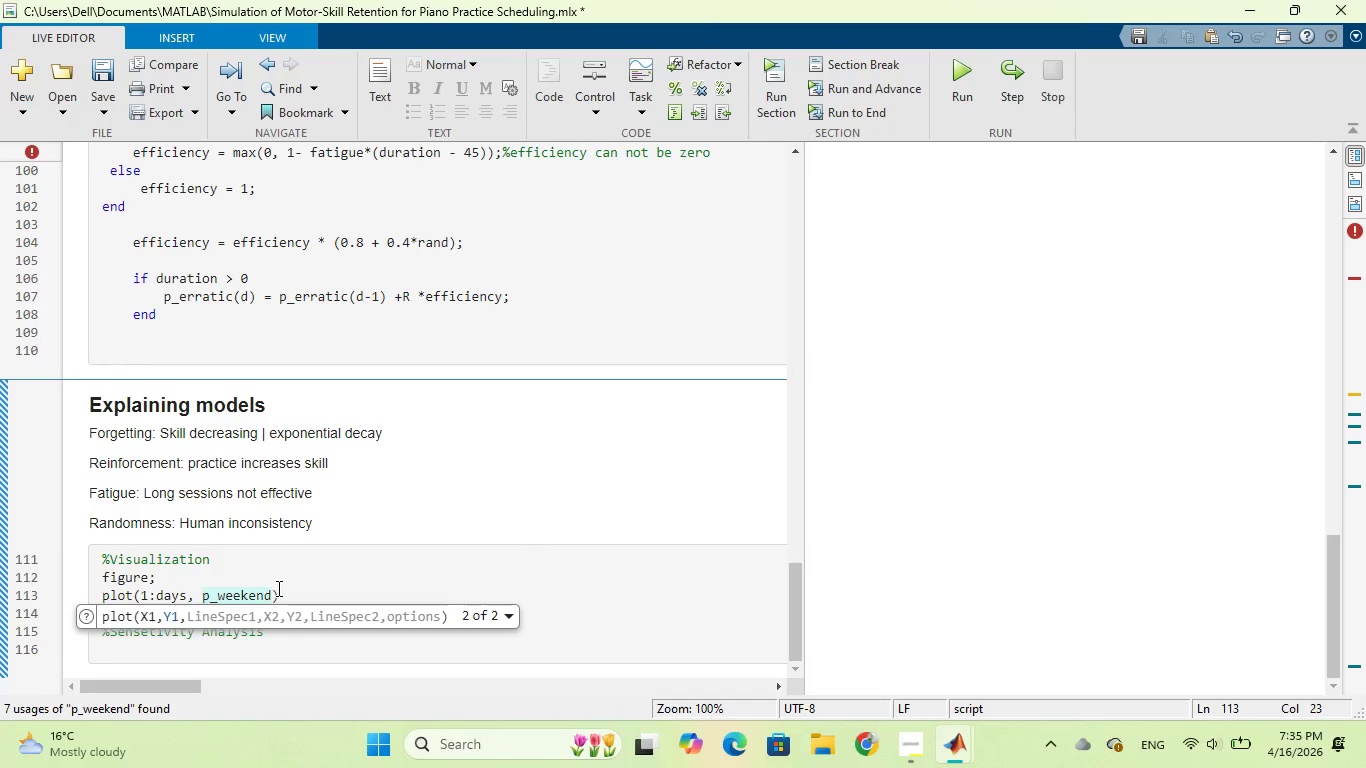 
wait(7.55)
 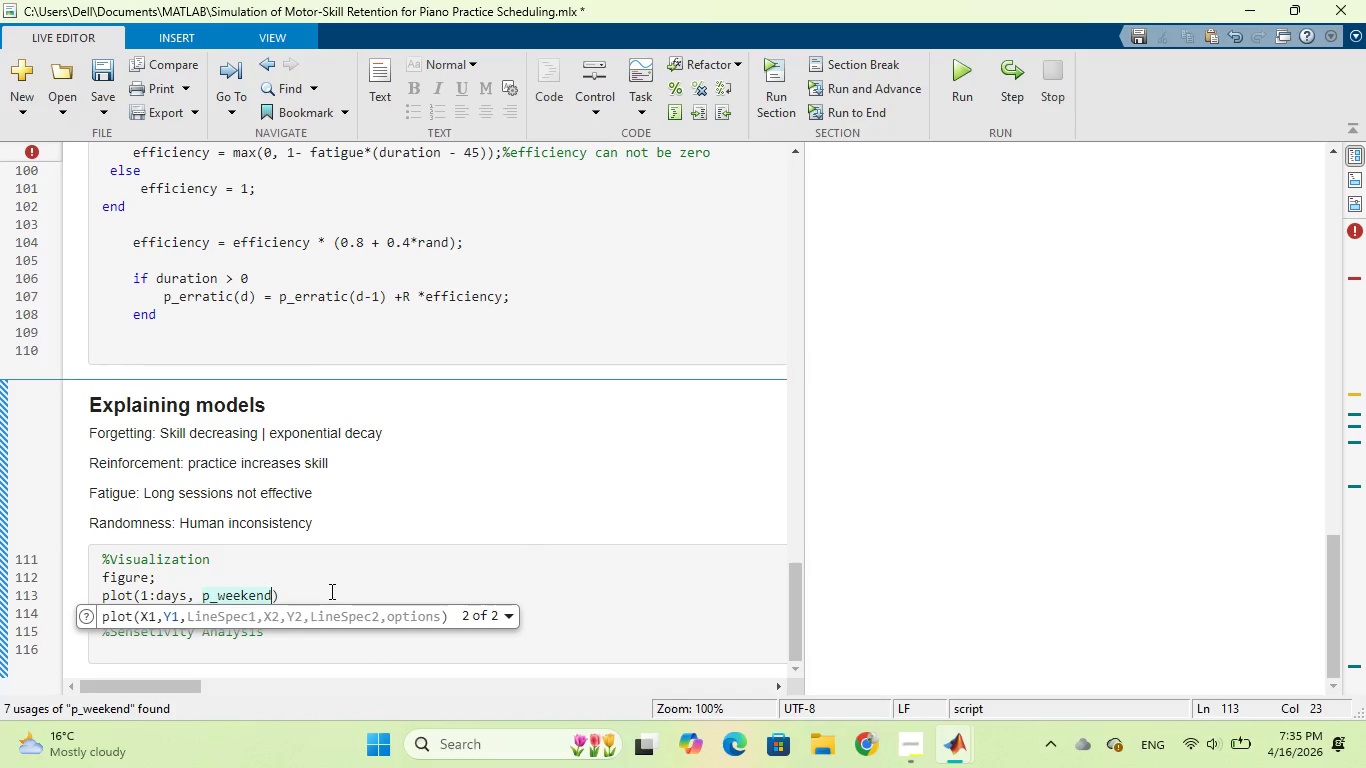 
key(Comma)
 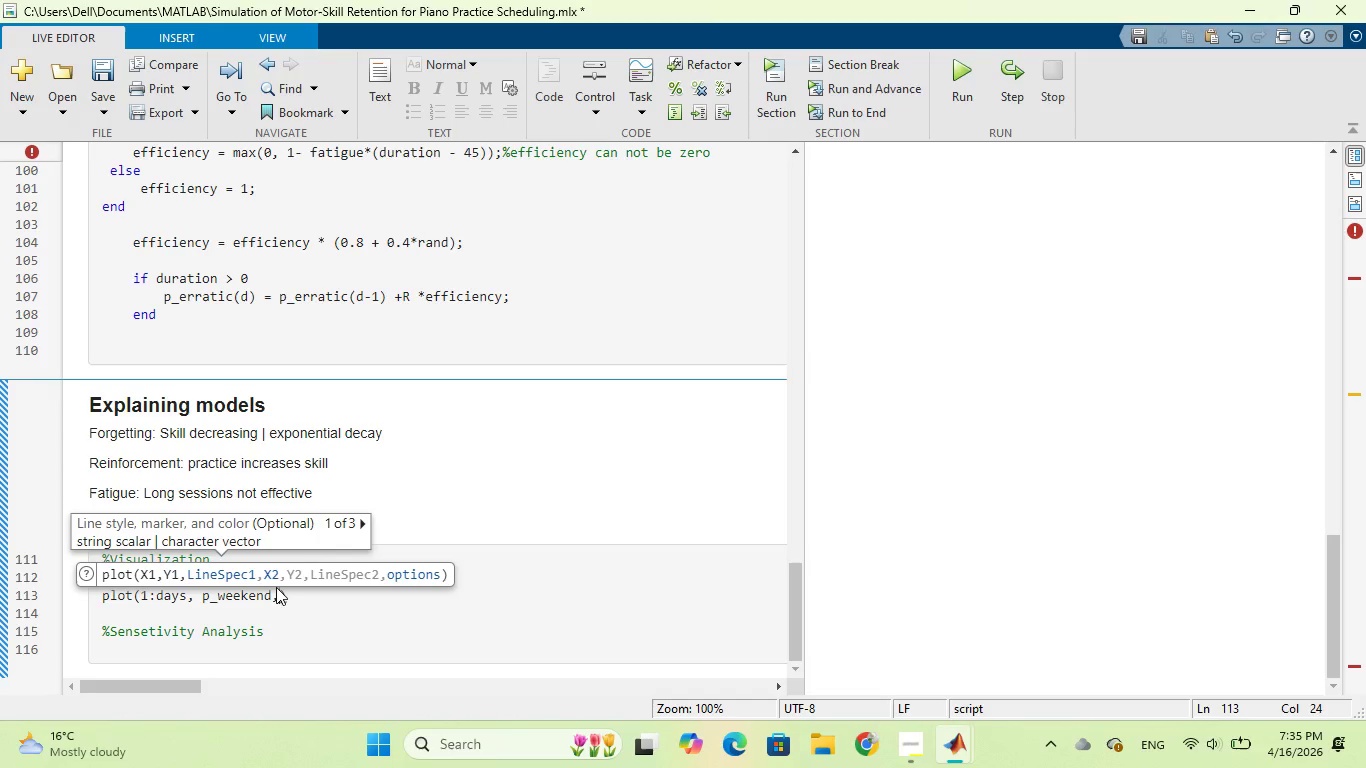 
key(Space)
 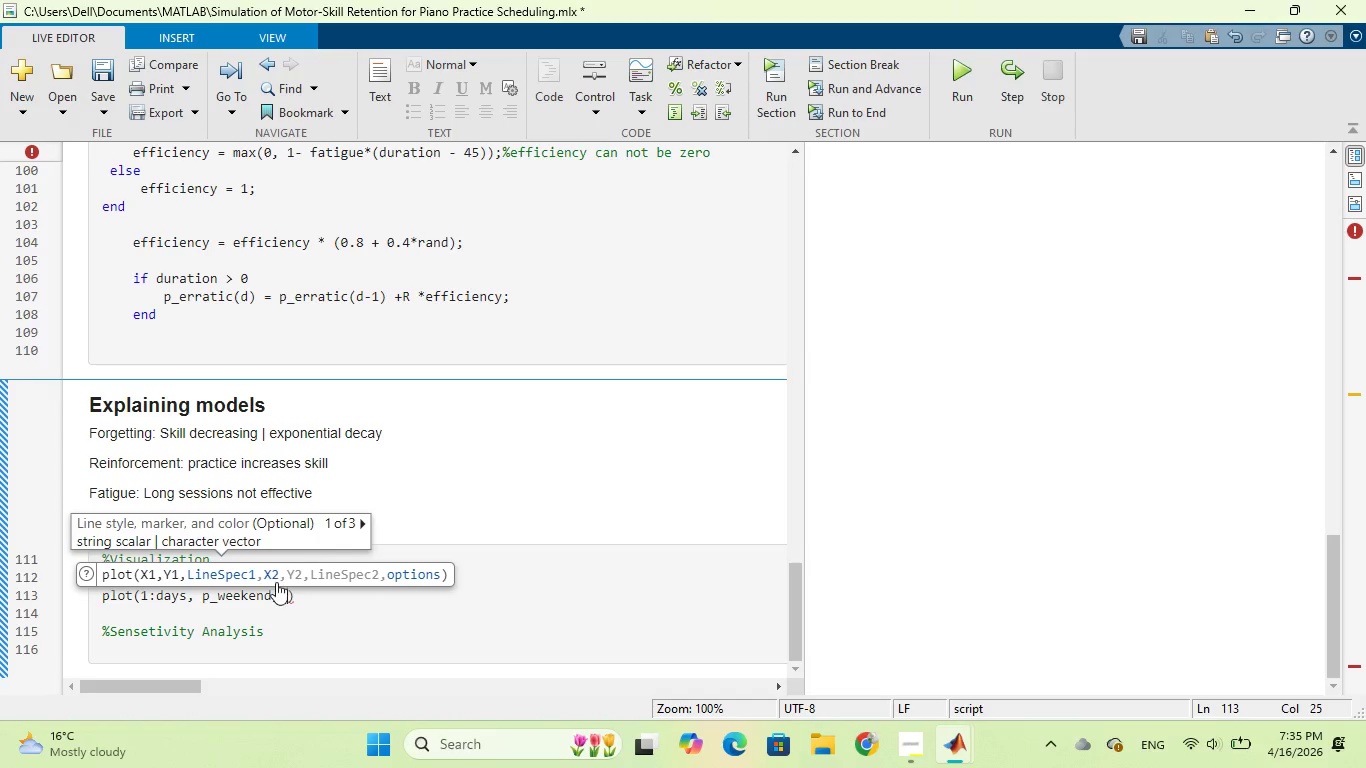 
key(Quote)
 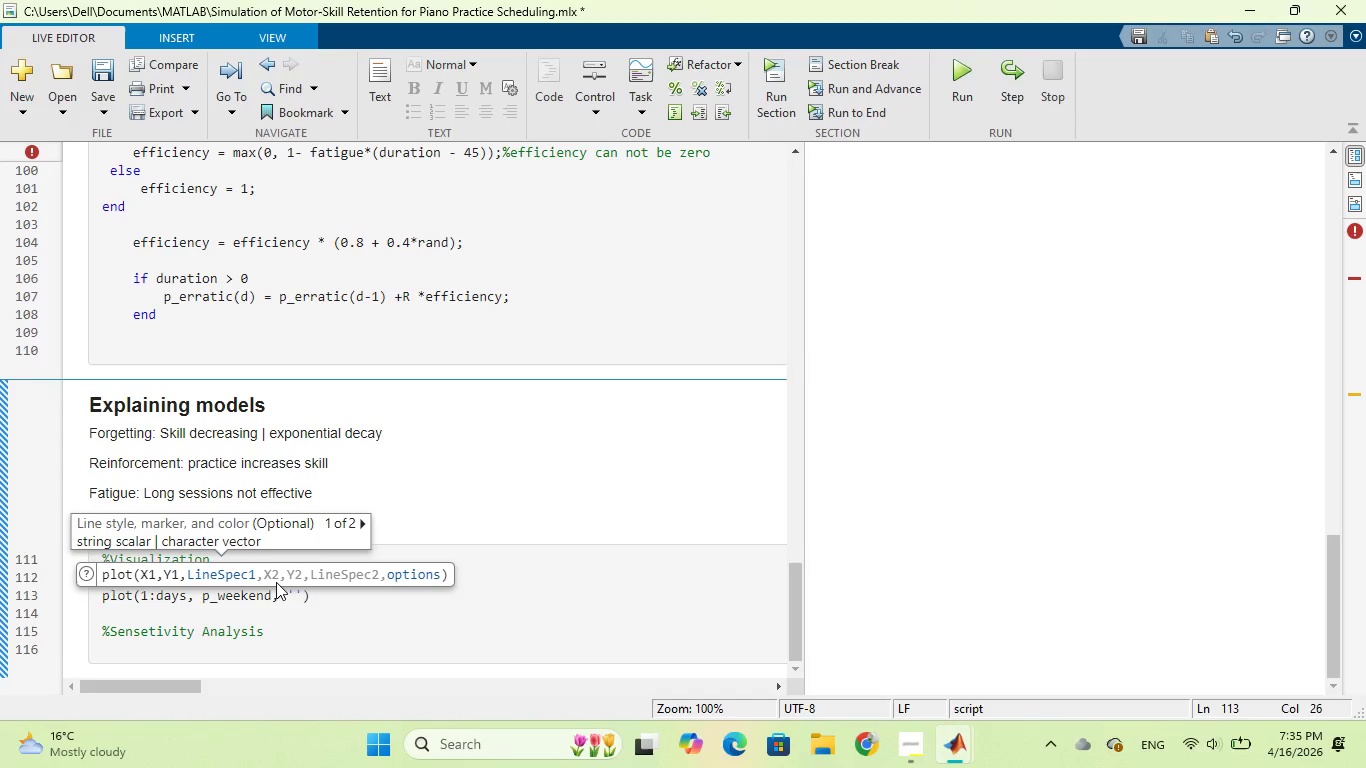 
key(R)
 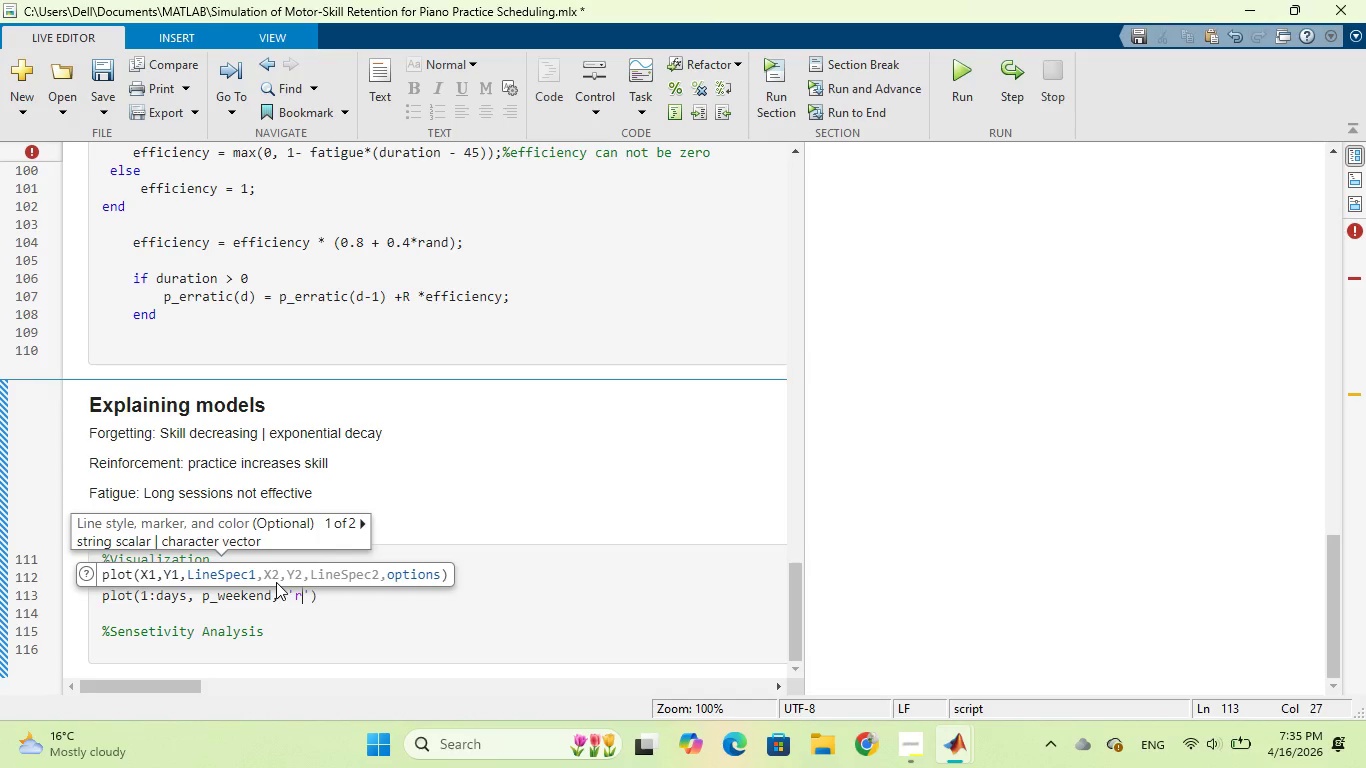 
wait(16.45)
 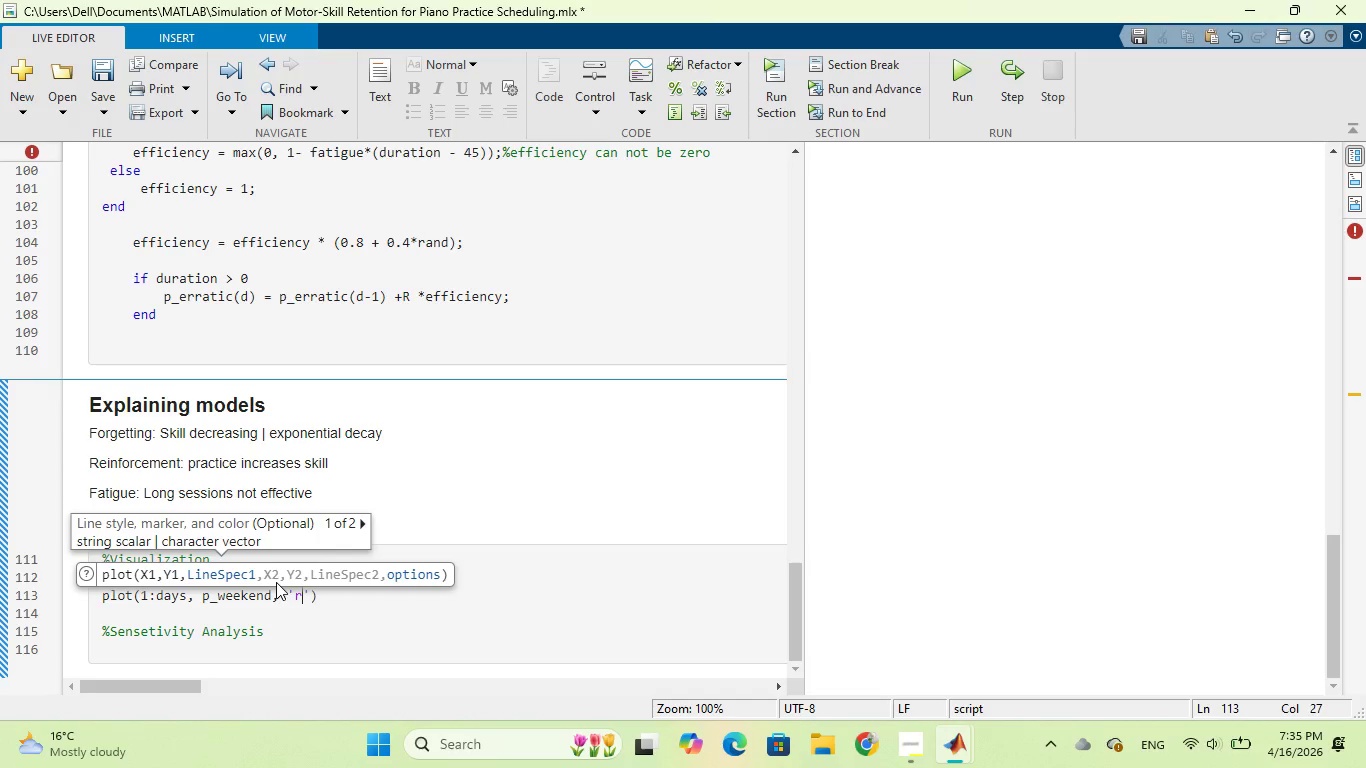 
left_click([310, 591])
 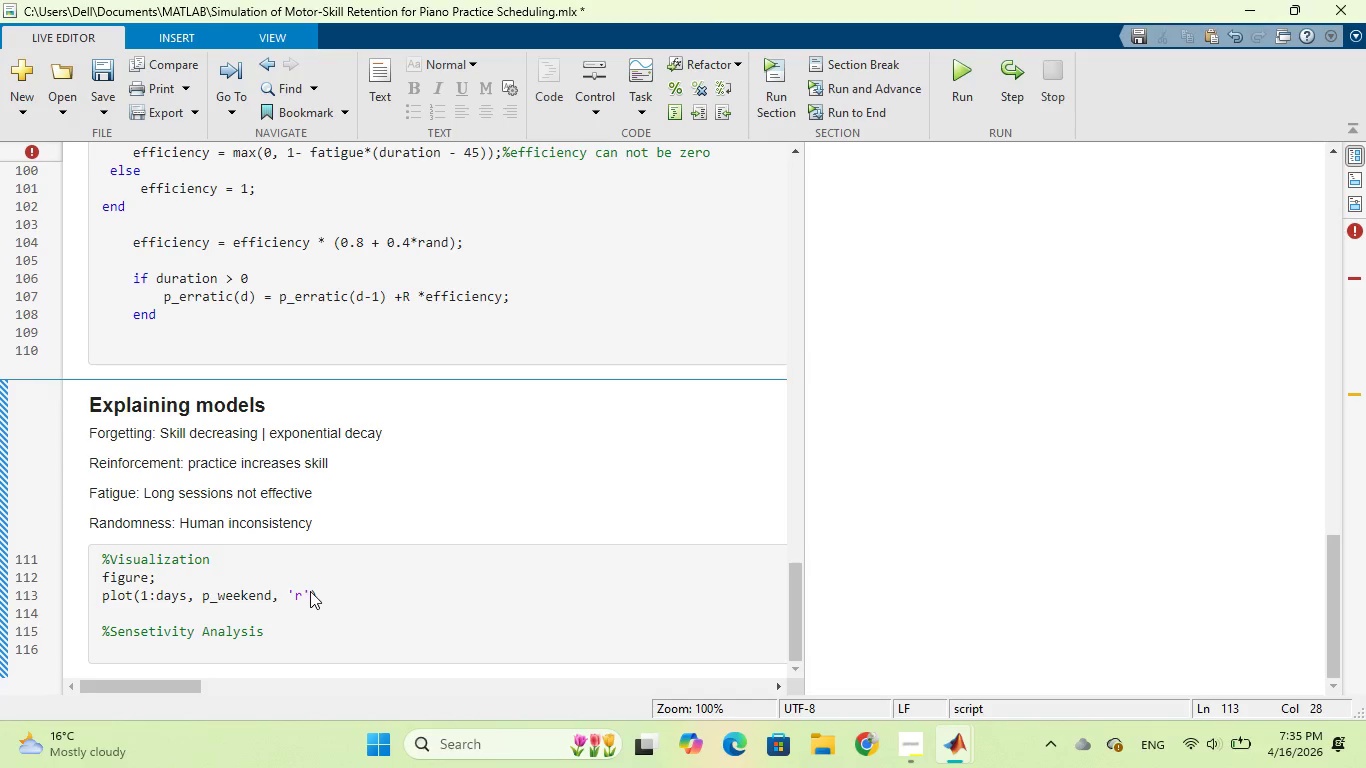 
key(Comma)
 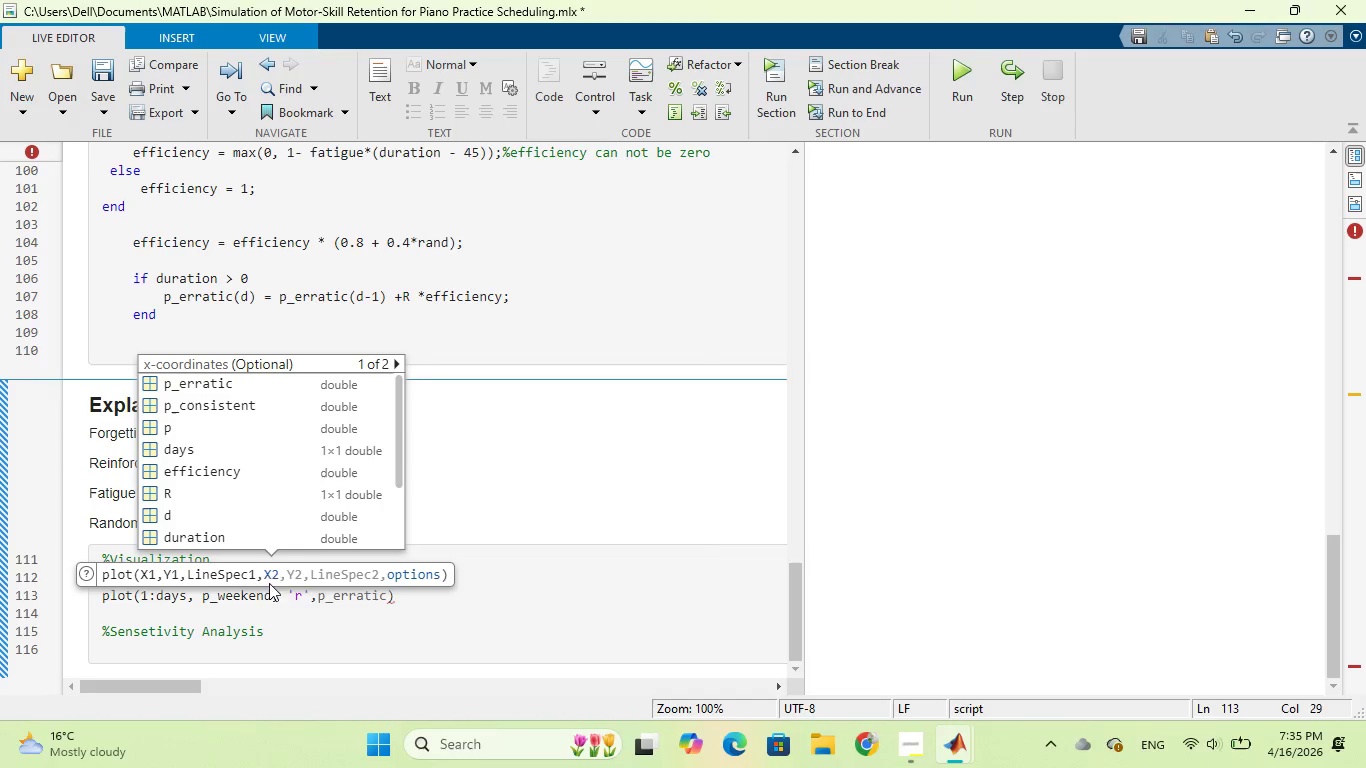 
type( linewi)
key(Tab)
 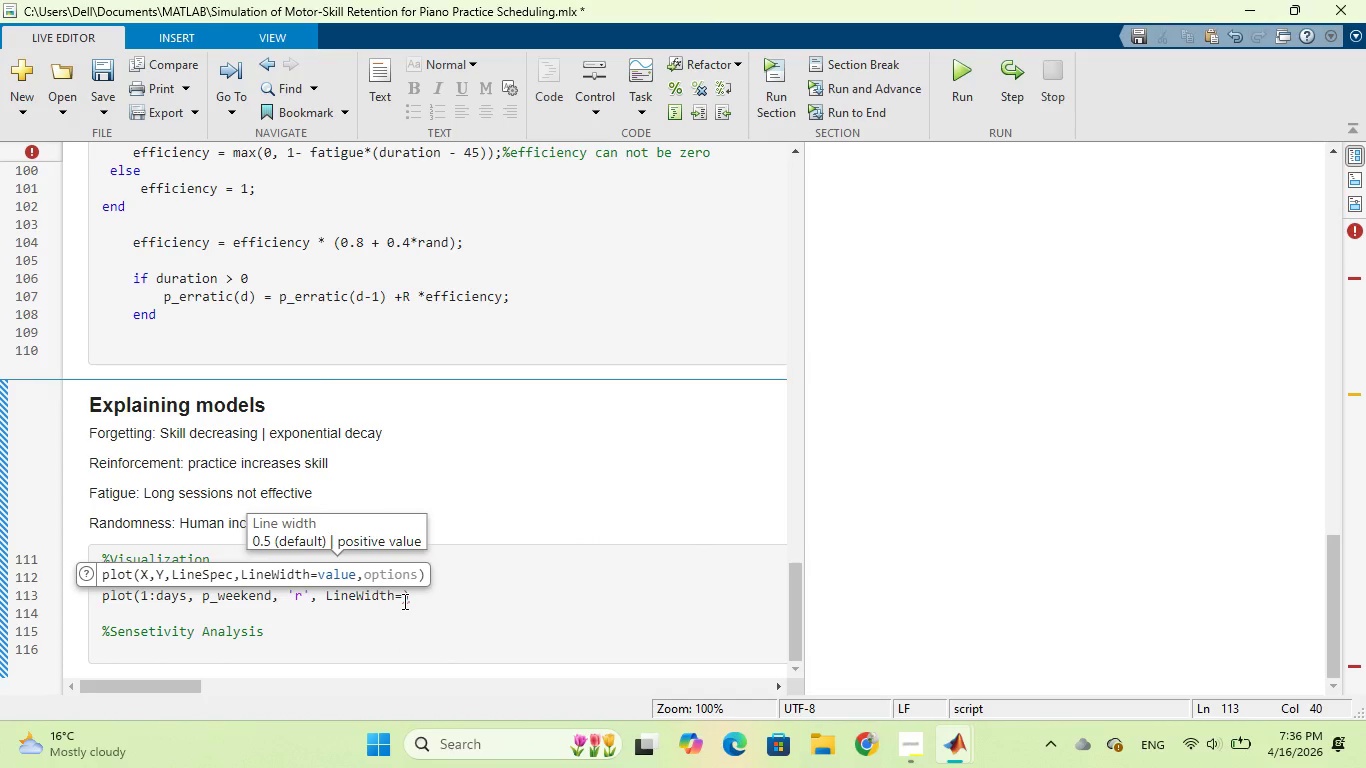 
wait(9.33)
 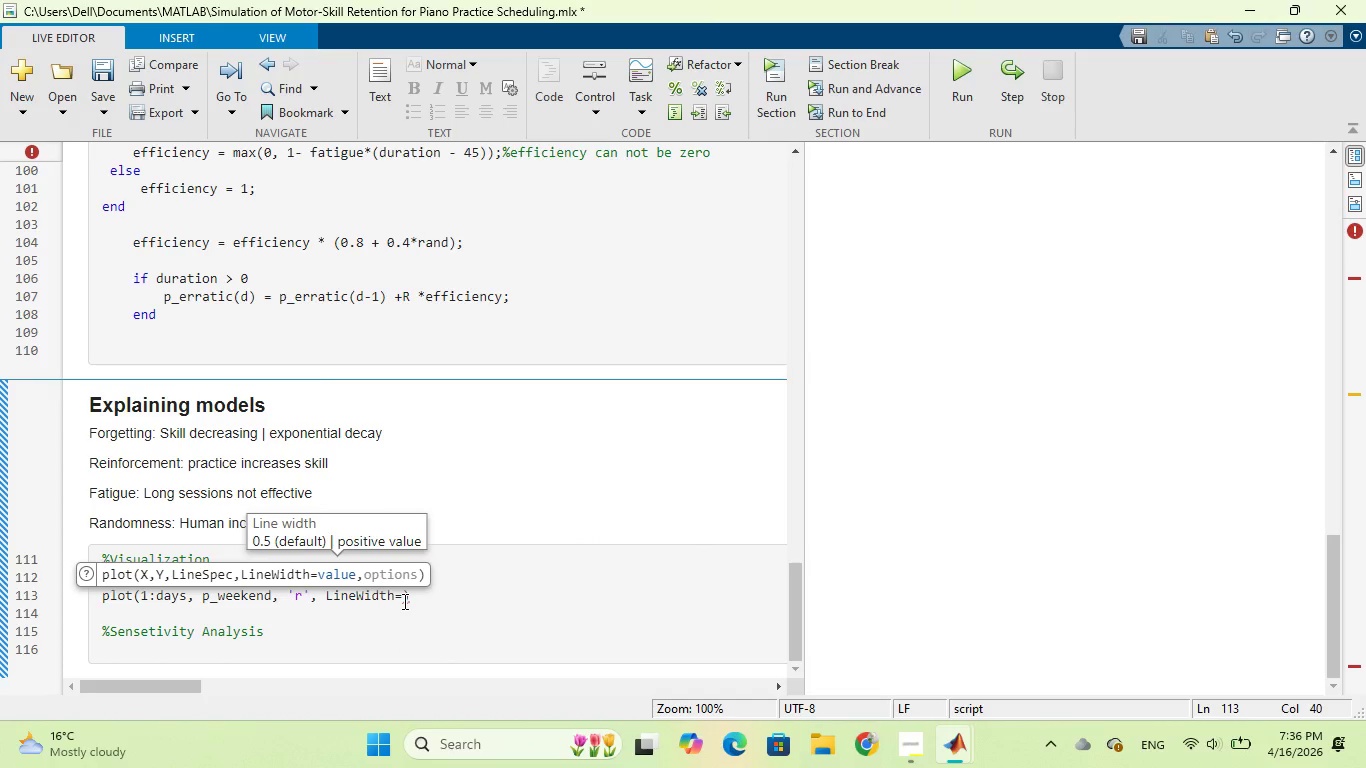 
left_click([452, 605])
 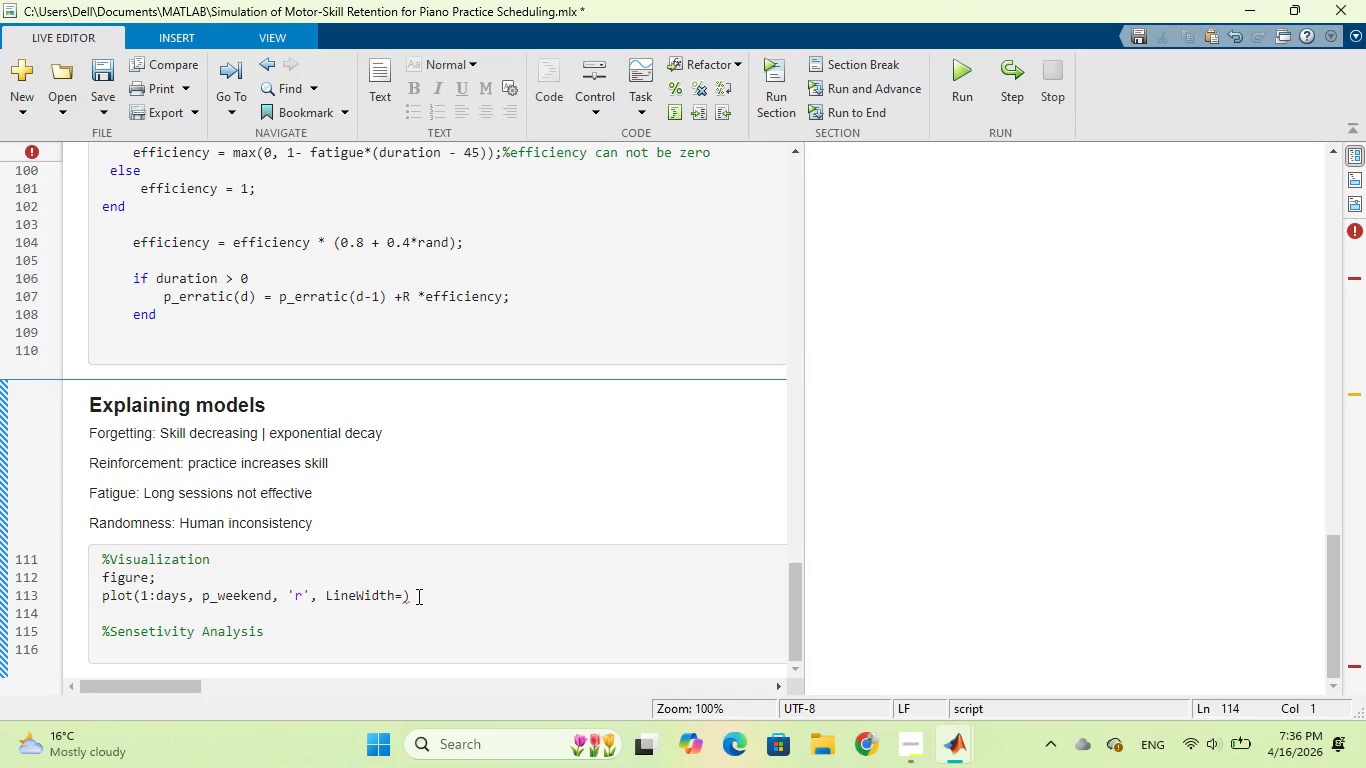 
left_click_drag(start_coordinate=[416, 596], to_coordinate=[95, 591])
 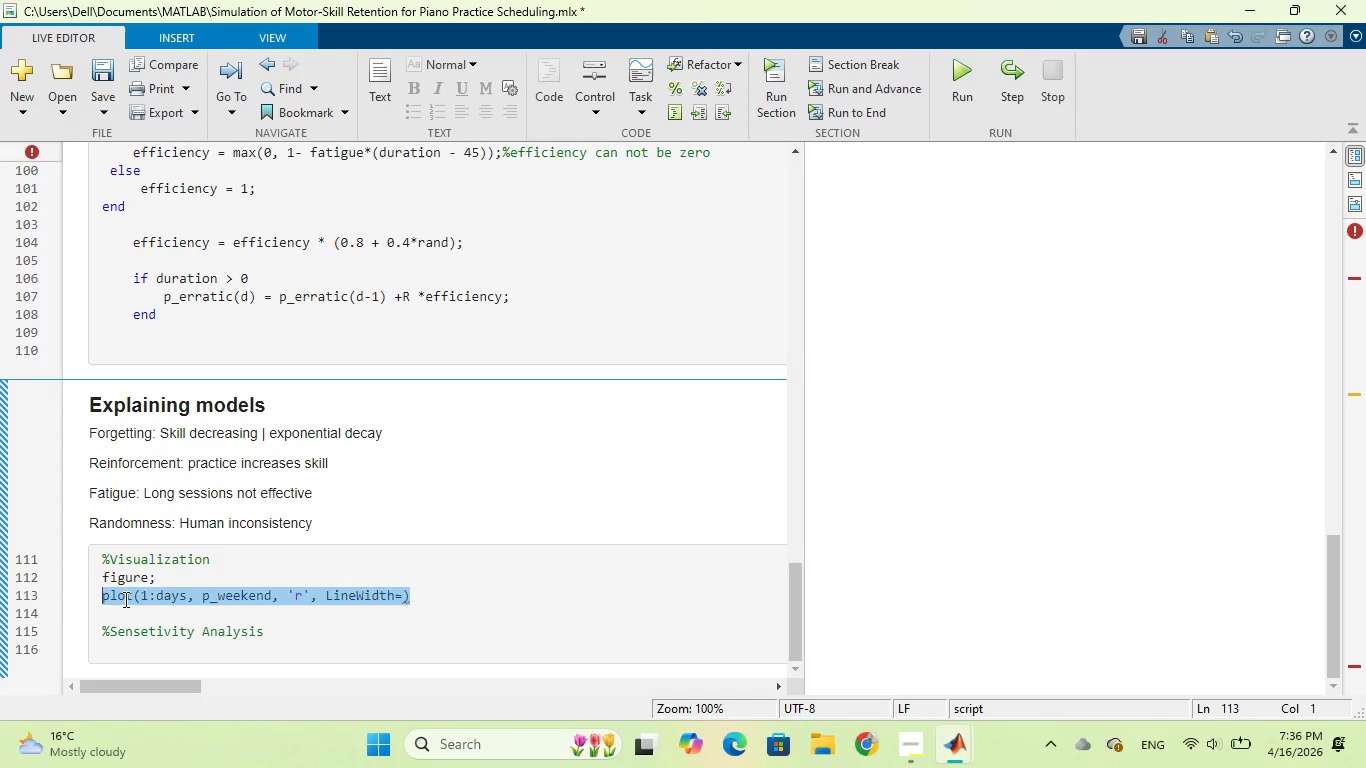 
right_click([125, 599])
 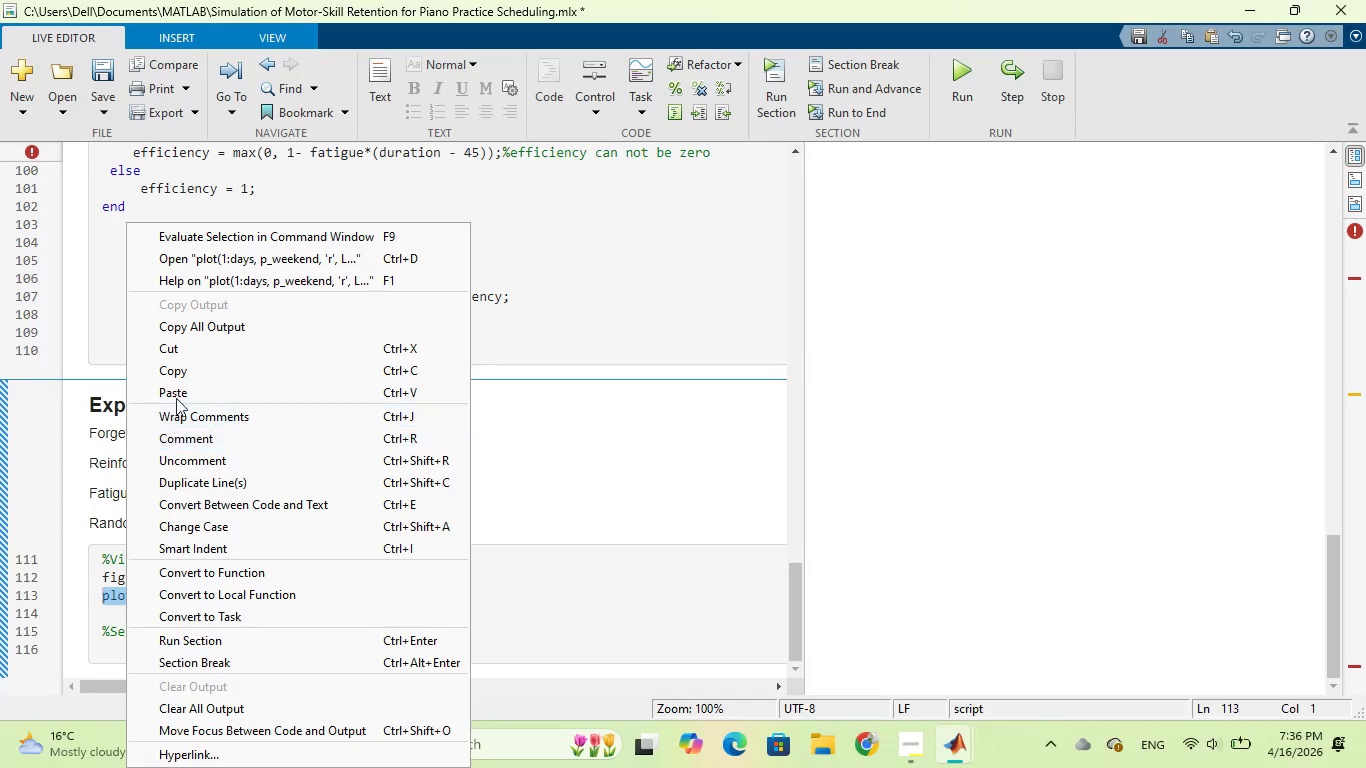 
left_click([183, 367])
 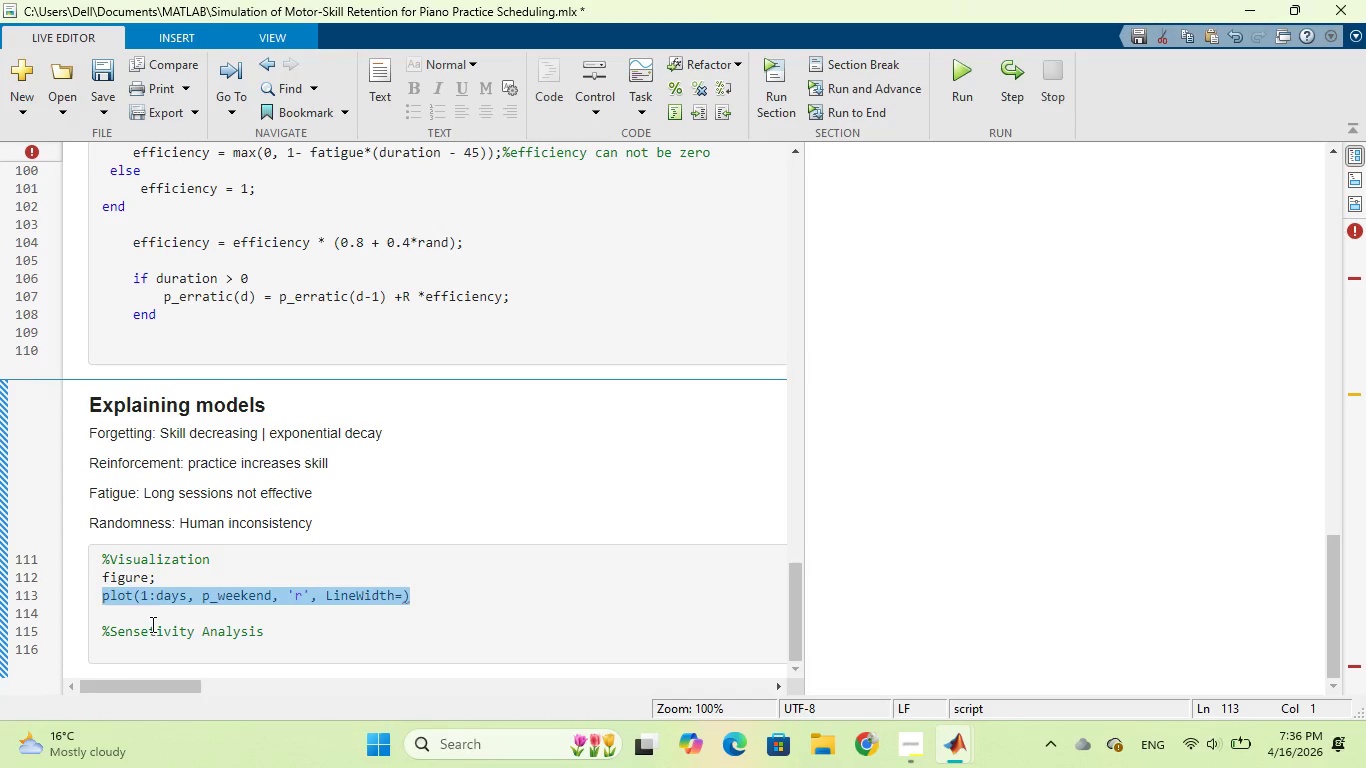 
left_click([151, 615])
 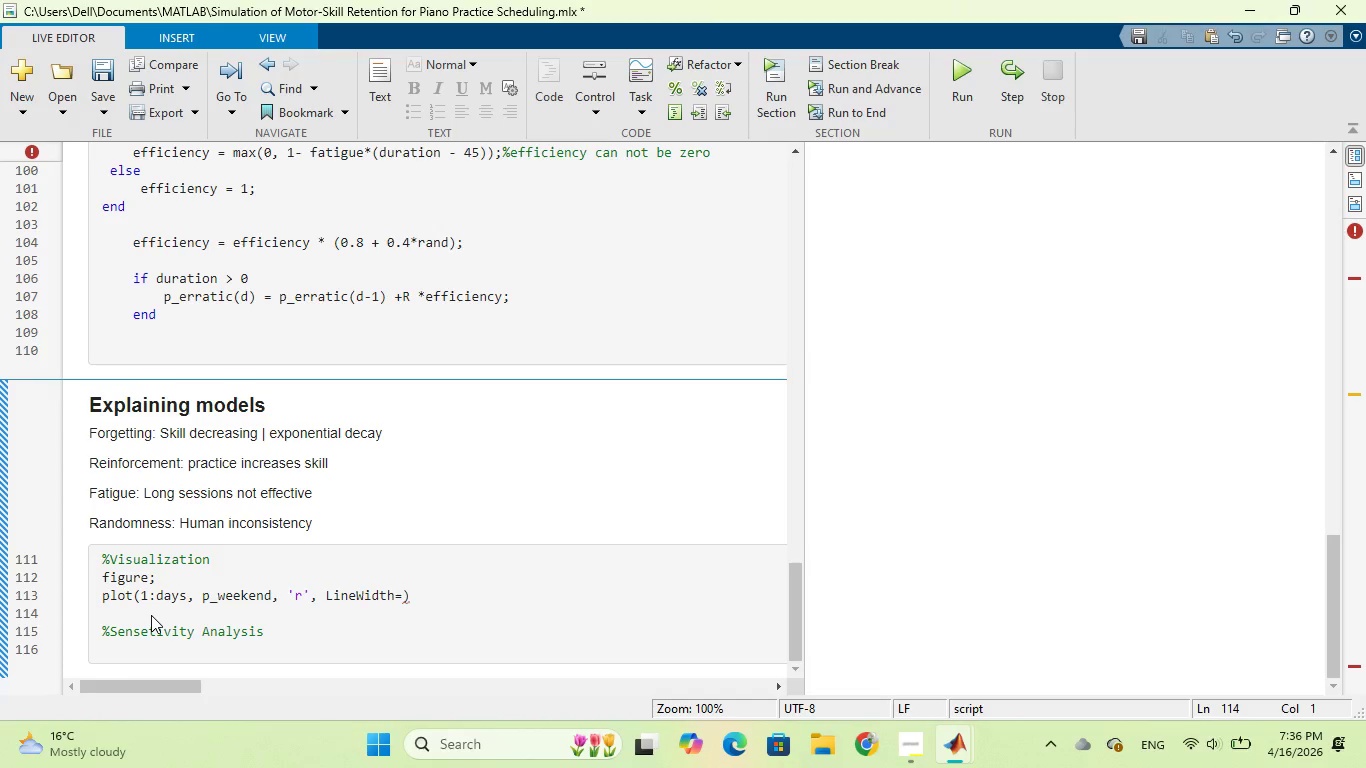 
key(Control+V)
 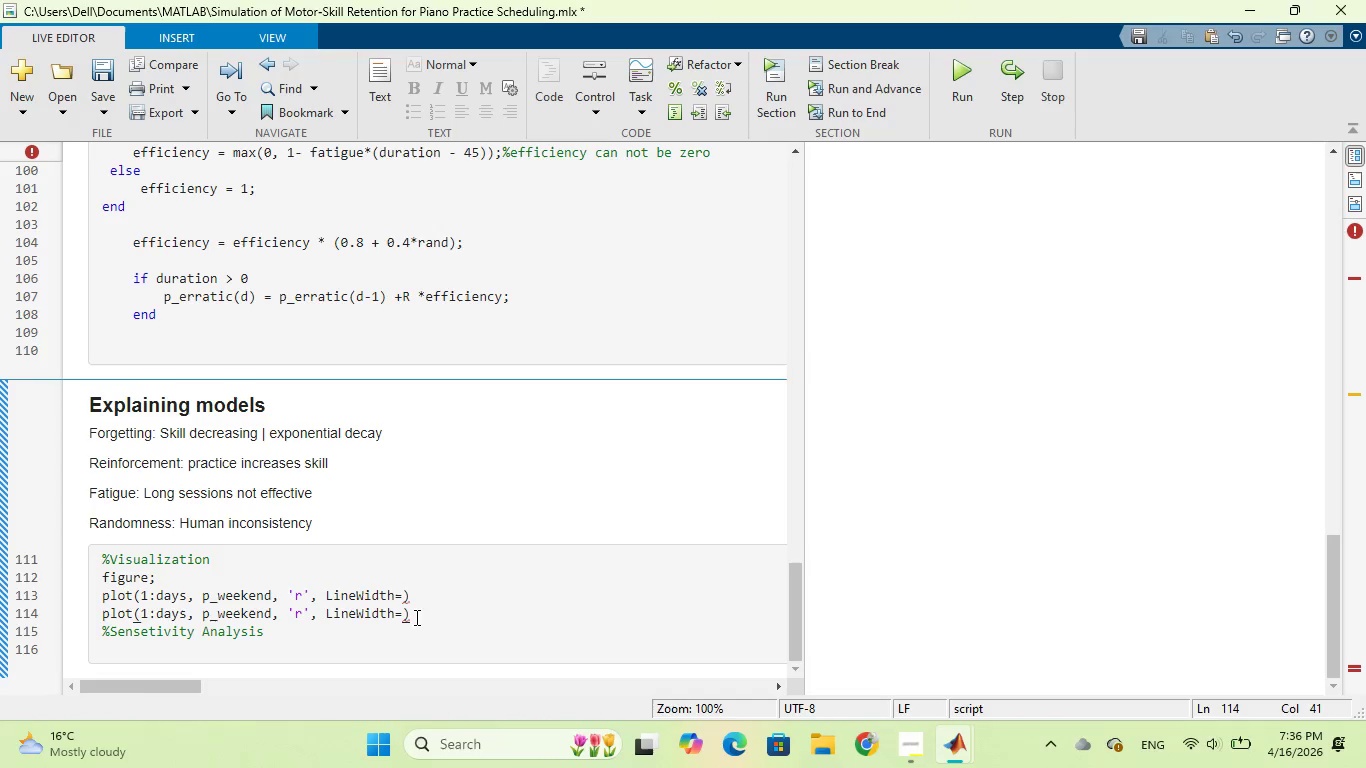 
left_click([416, 616])
 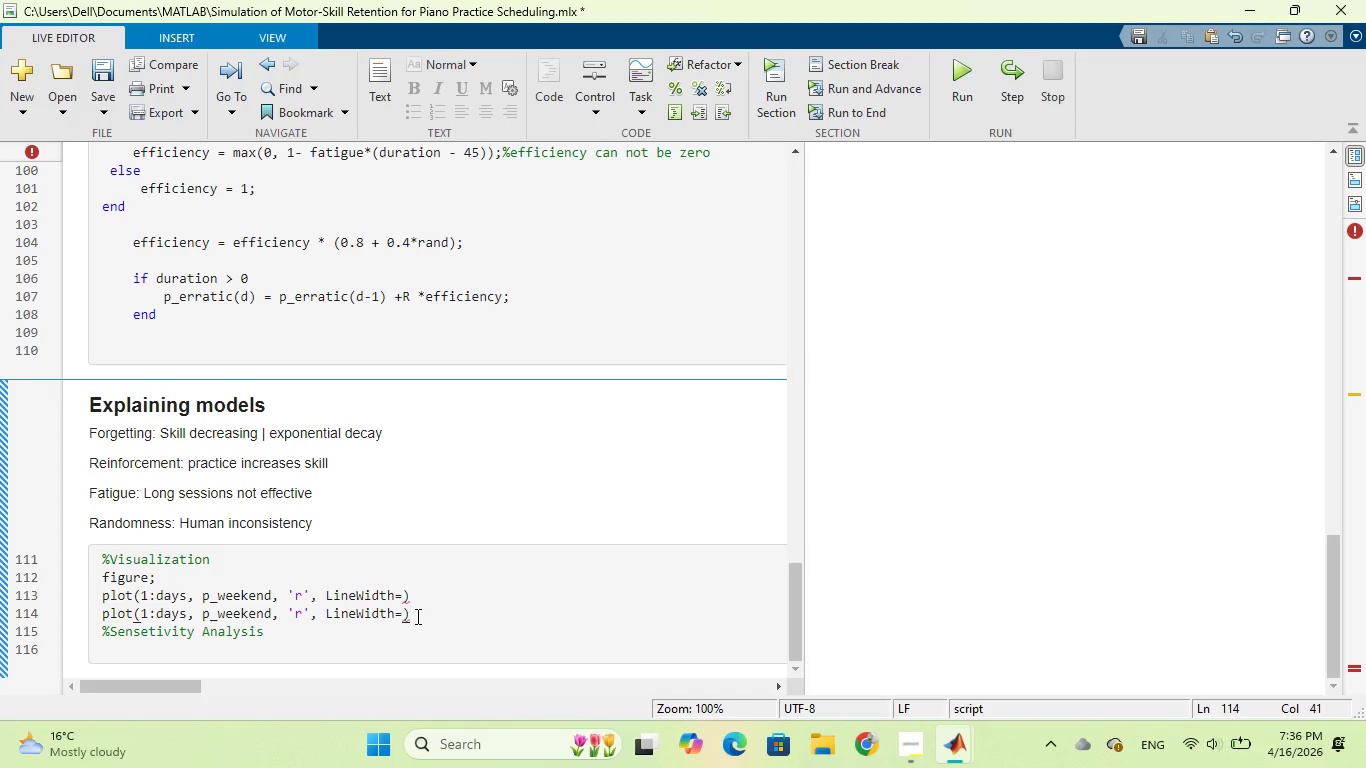 
key(Enter)
 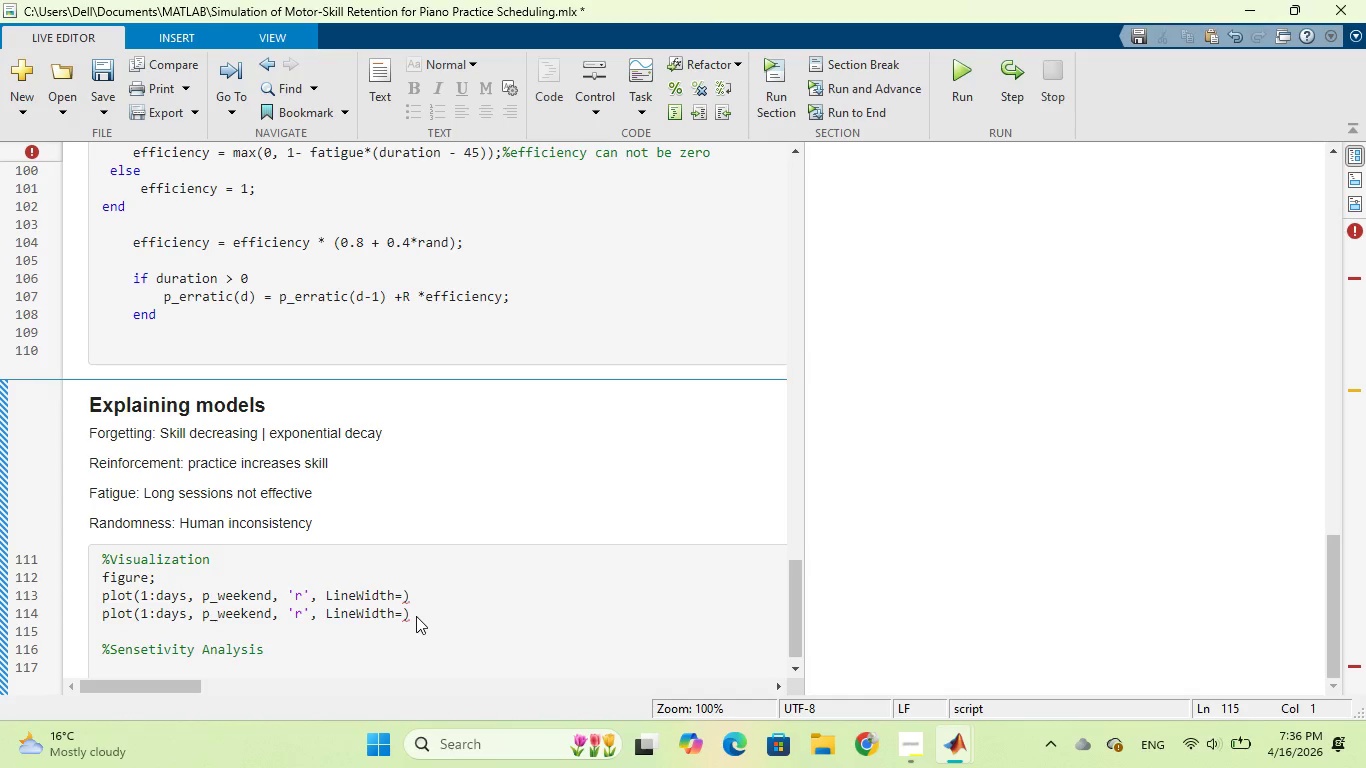 
hold_key(key=ControlLeft, duration=0.78)
 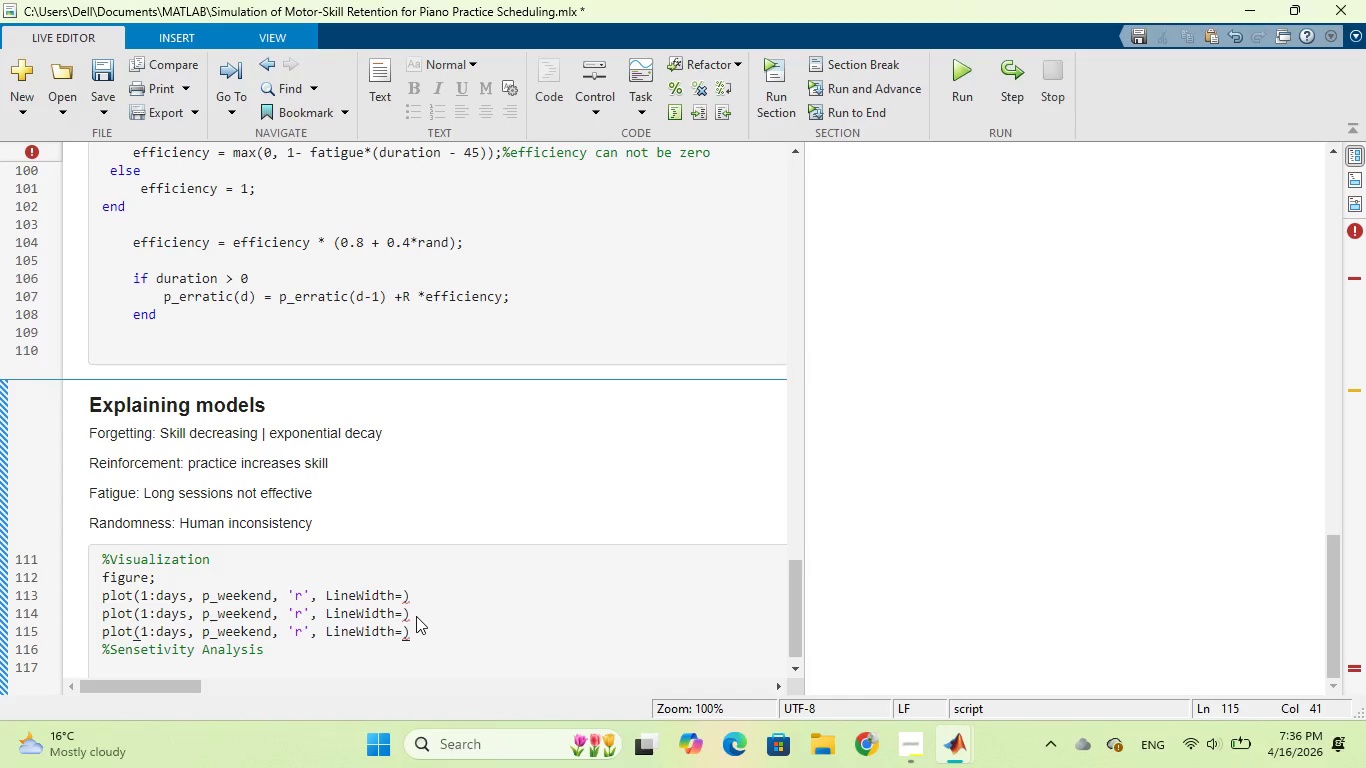 
hold_key(key=V, duration=0.31)
 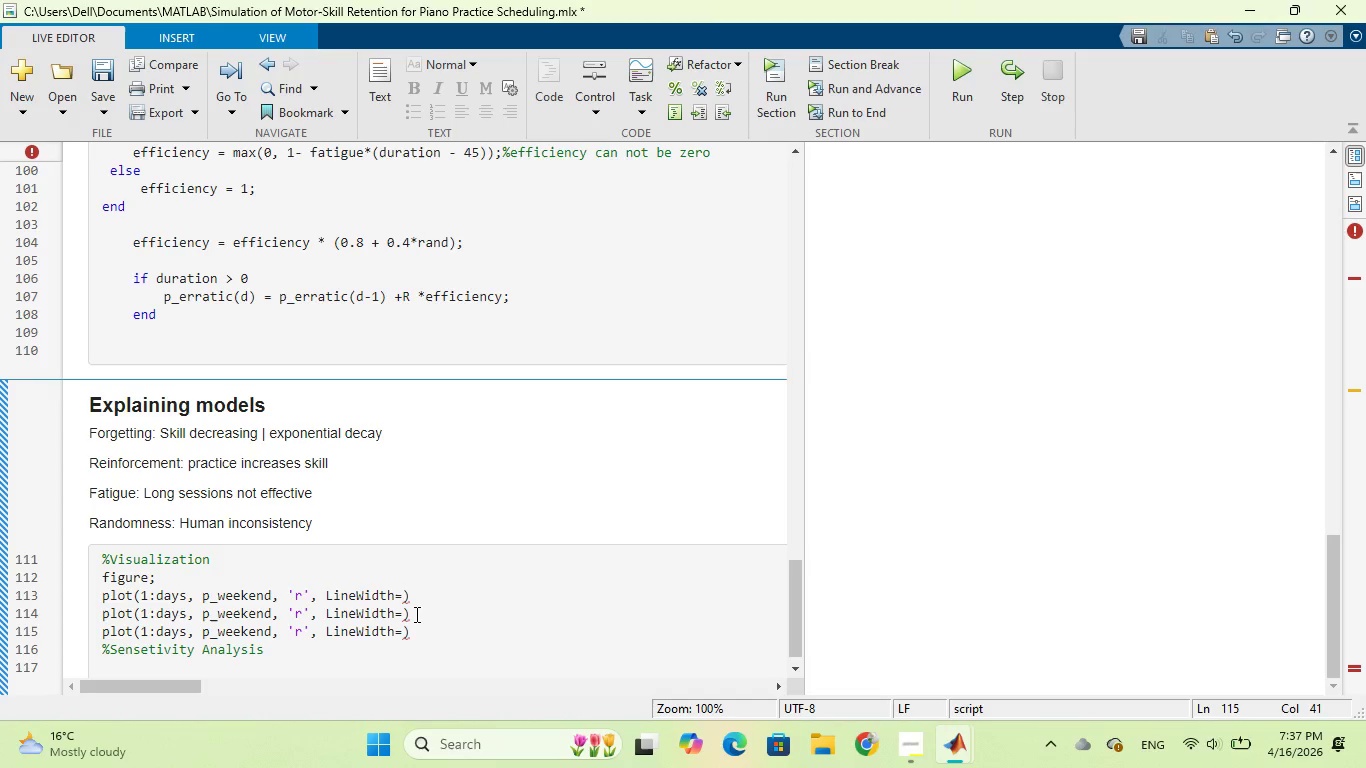 
wait(46.78)
 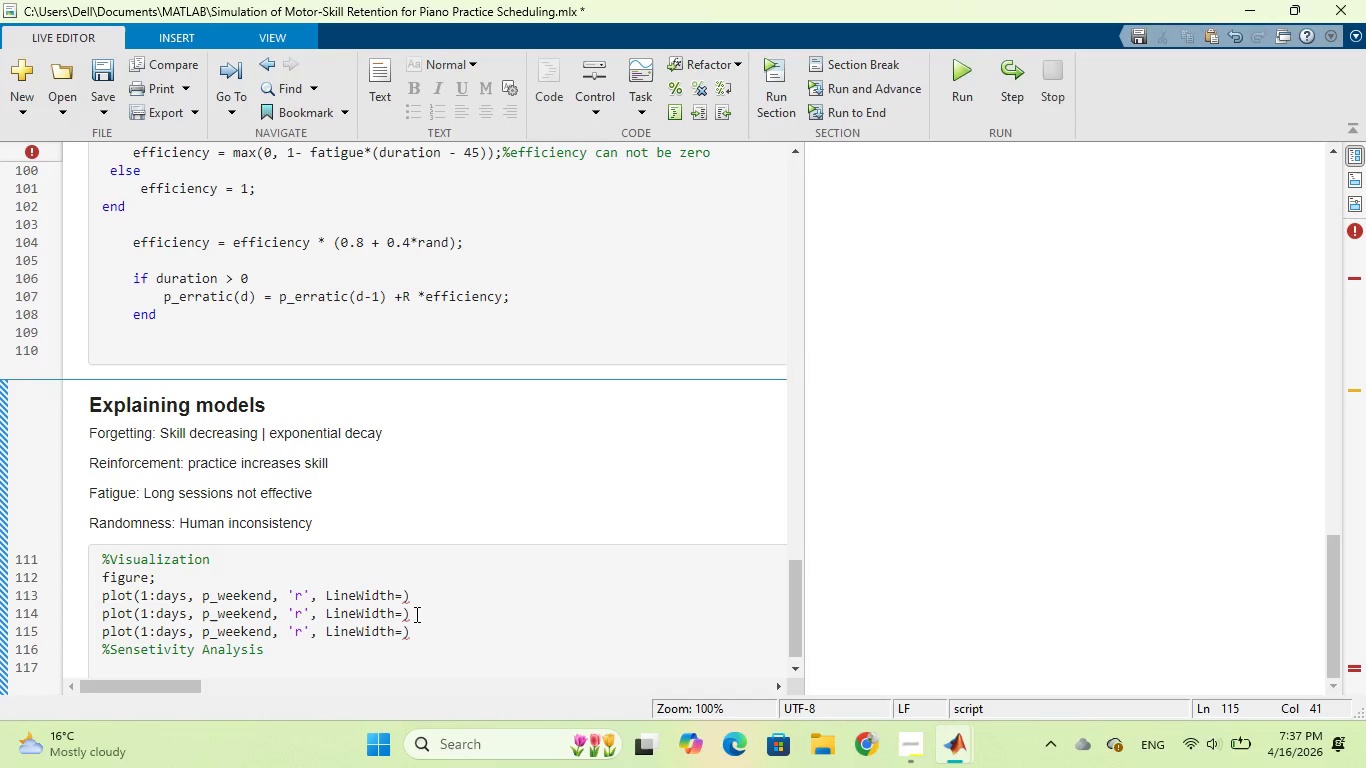 
scroll: coordinate [340, 515], scroll_direction: up, amount: 4.0
 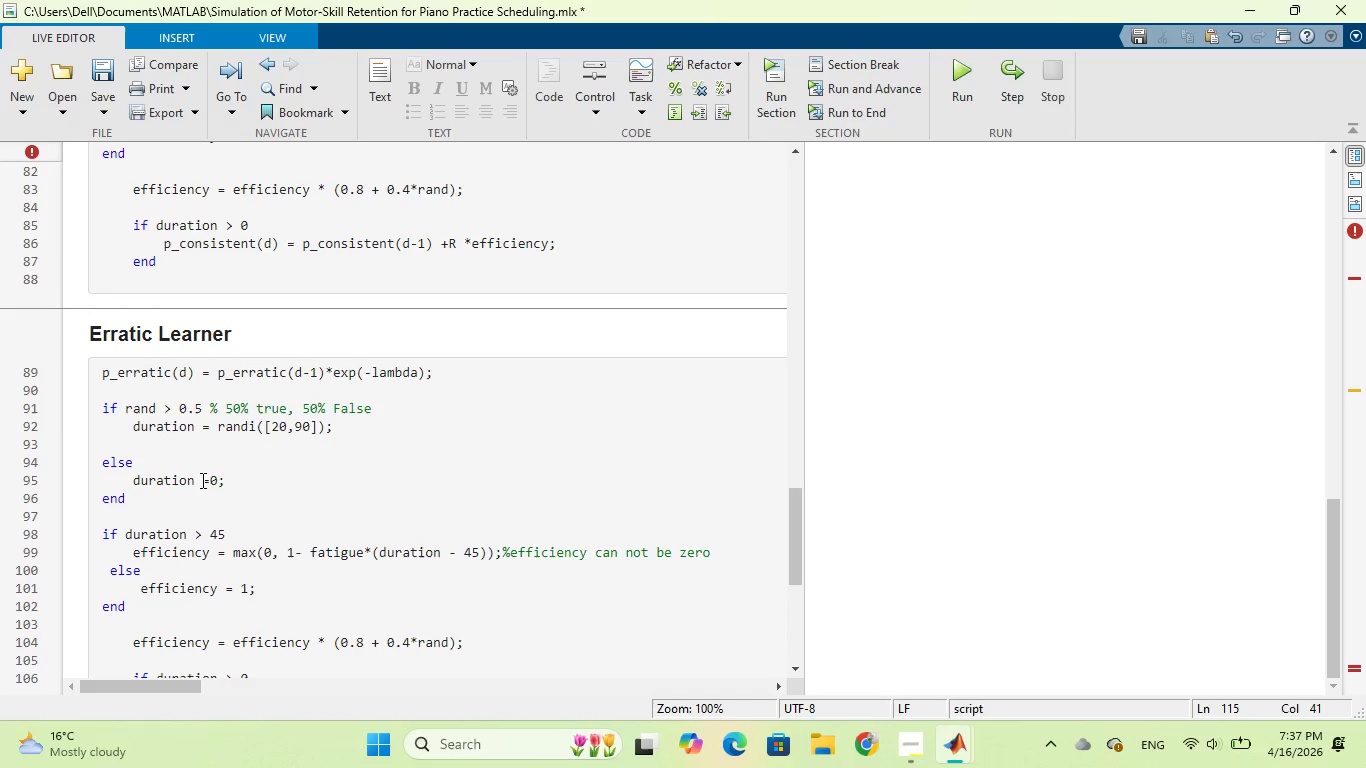 
scroll: coordinate [219, 489], scroll_direction: down, amount: 2.0
 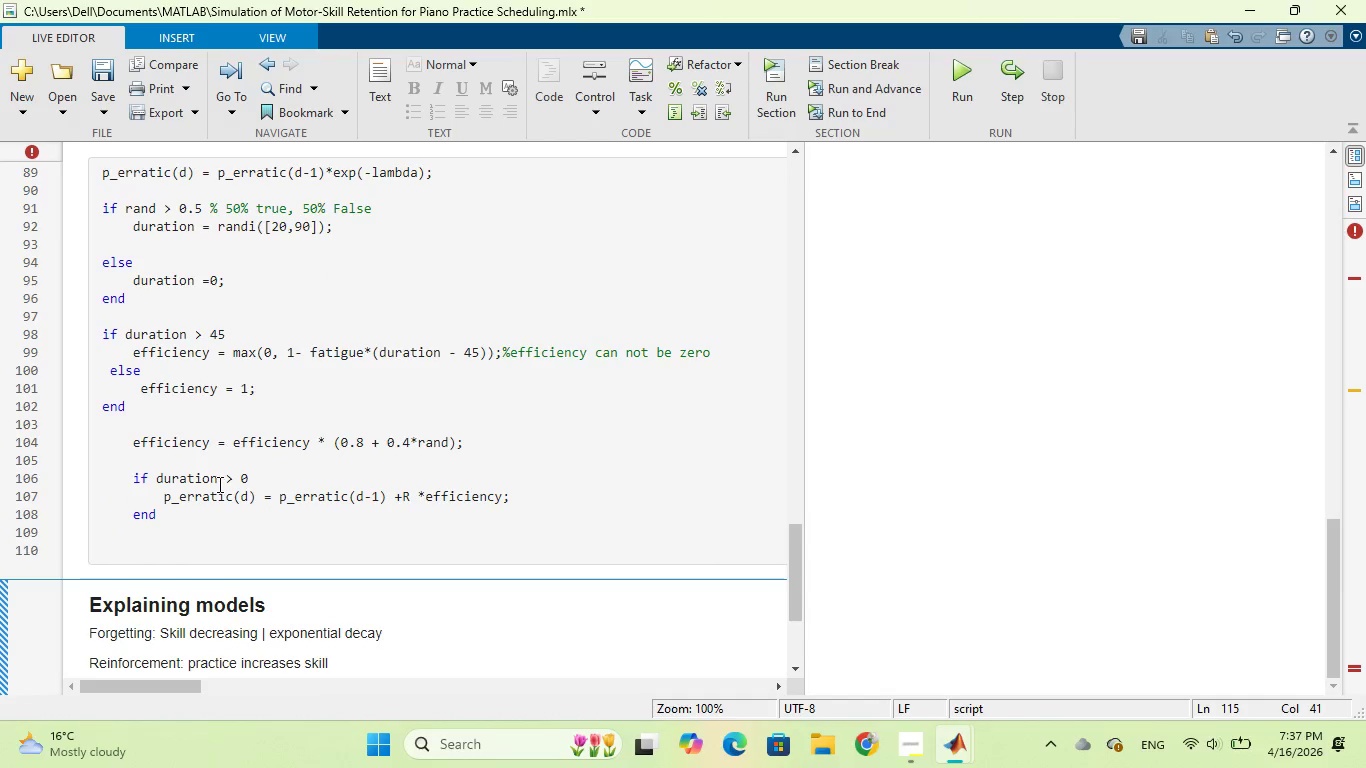 
scroll: coordinate [218, 484], scroll_direction: up, amount: 1.0
 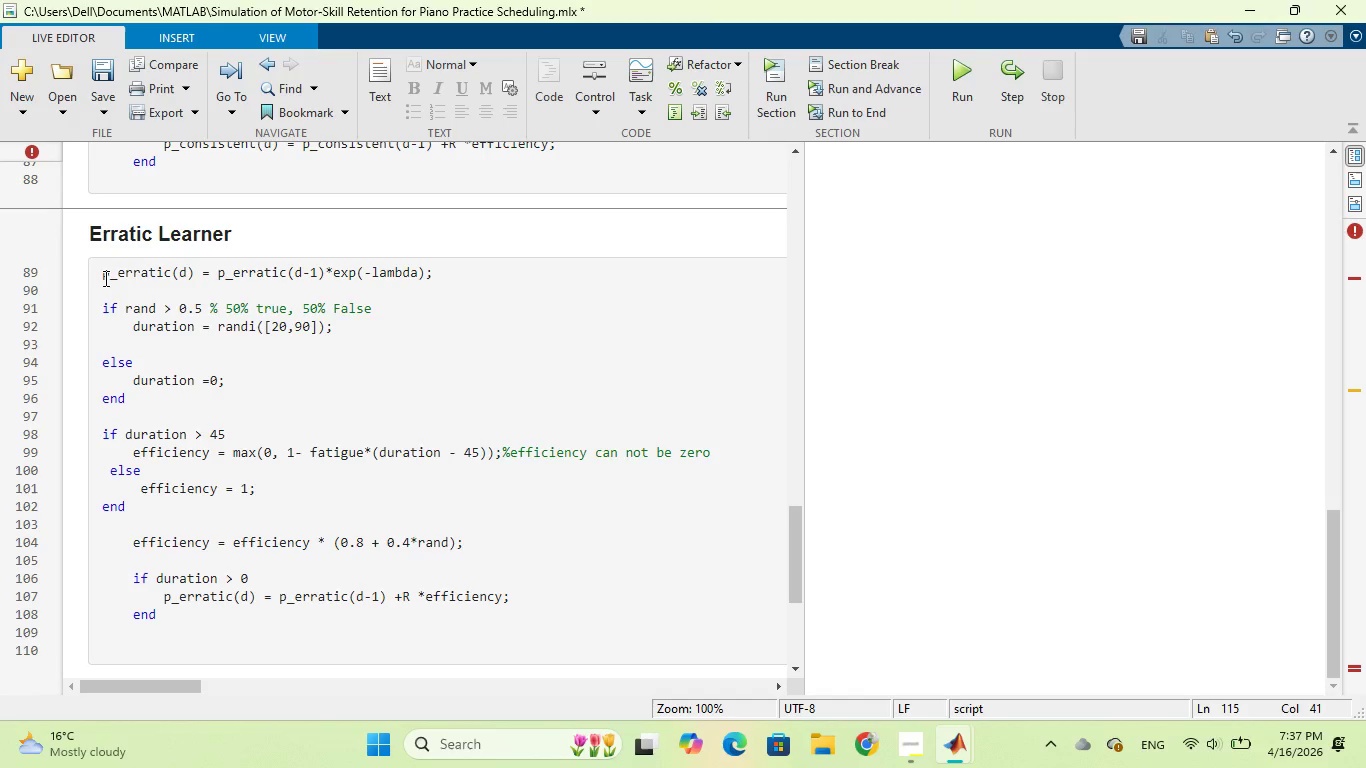 
left_click_drag(start_coordinate=[101, 275], to_coordinate=[172, 272])
 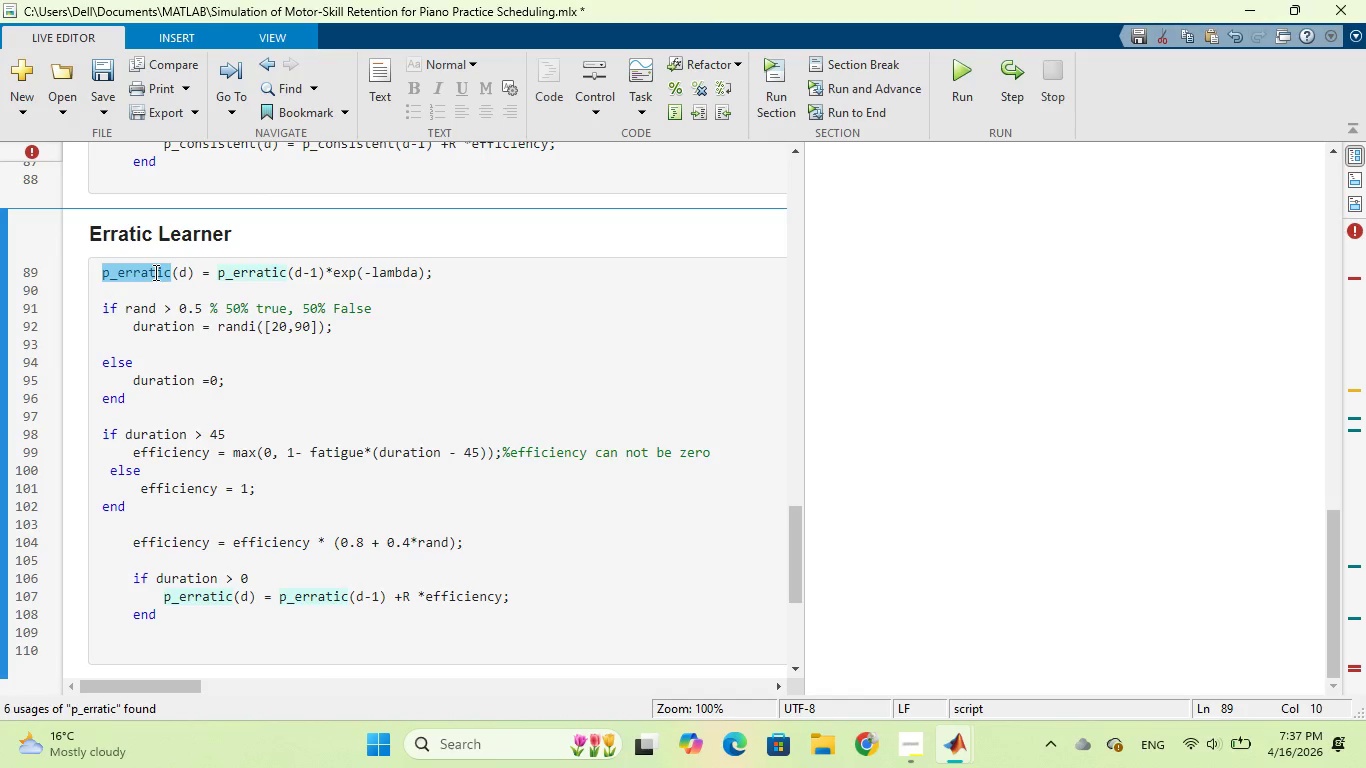 
right_click([154, 272])
 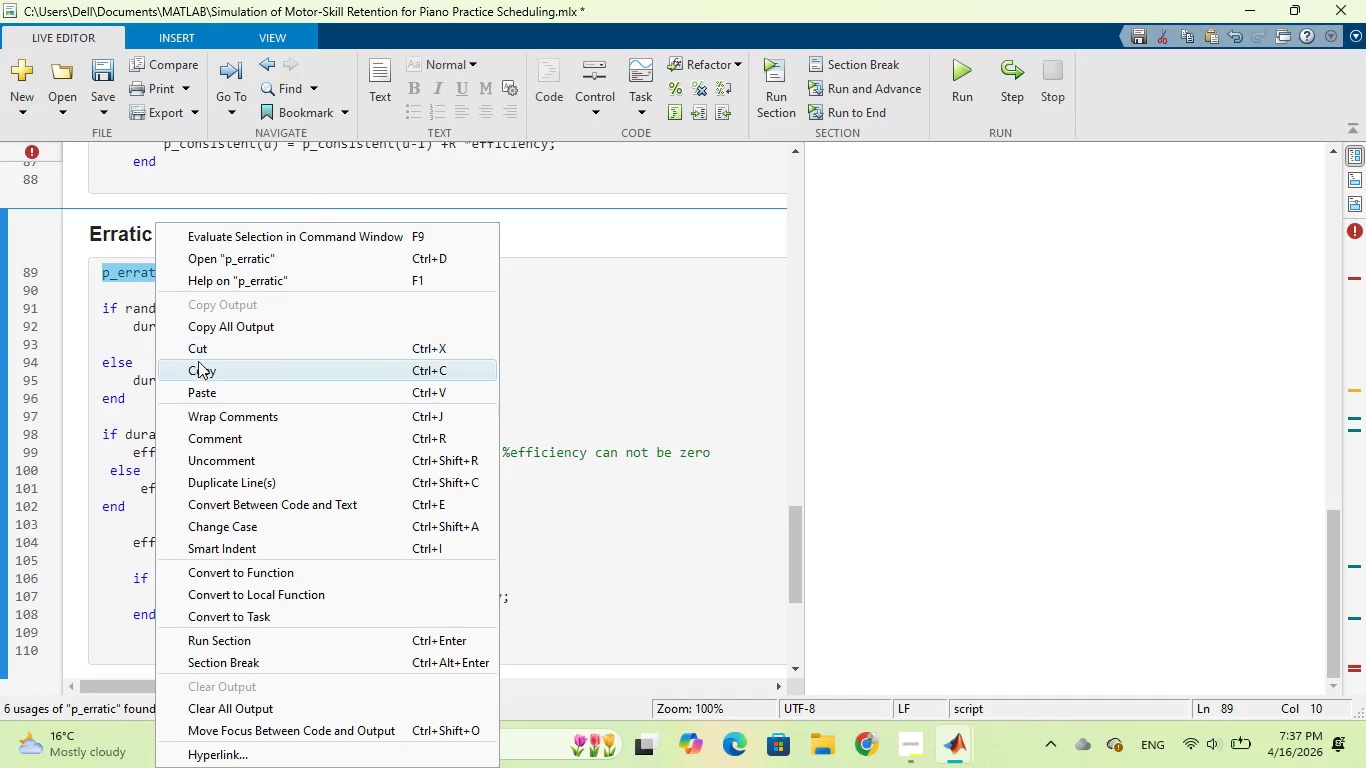 
left_click([201, 370])
 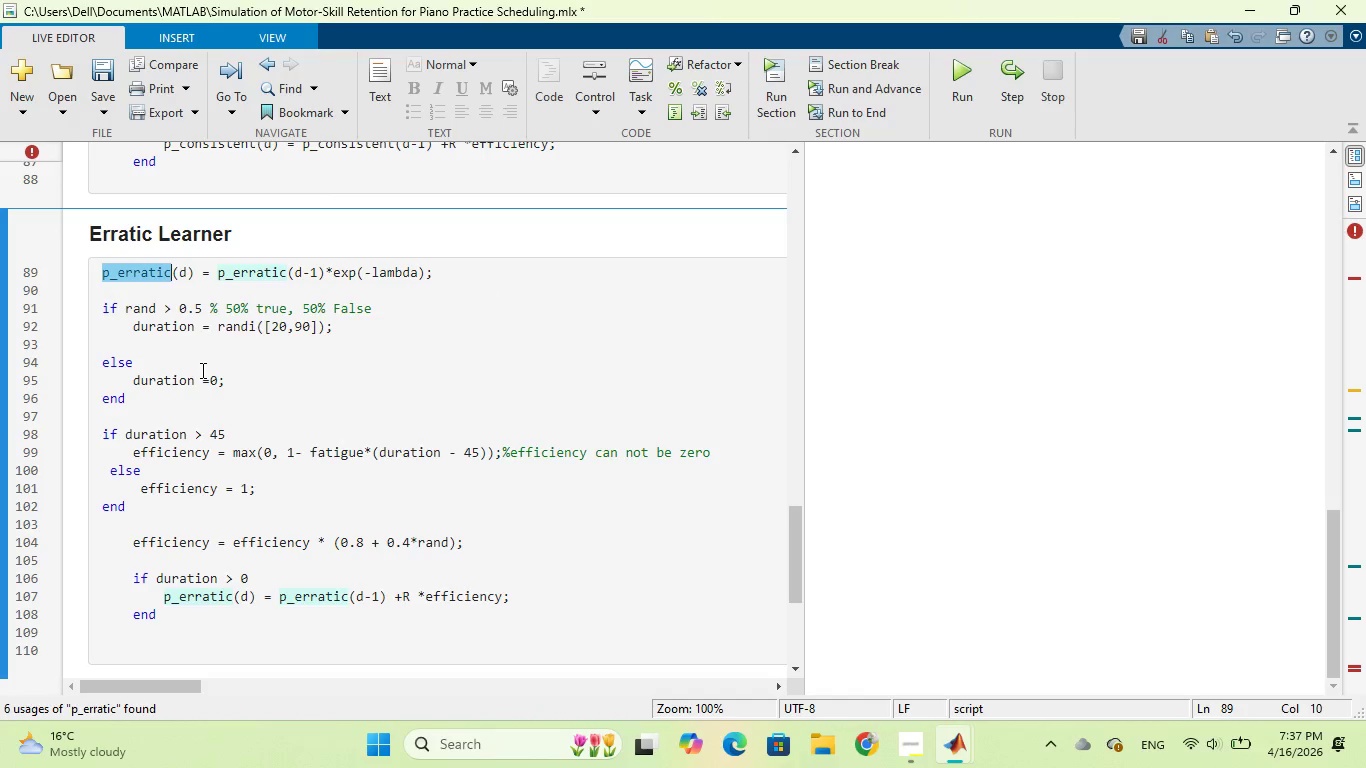 
wait(10.39)
 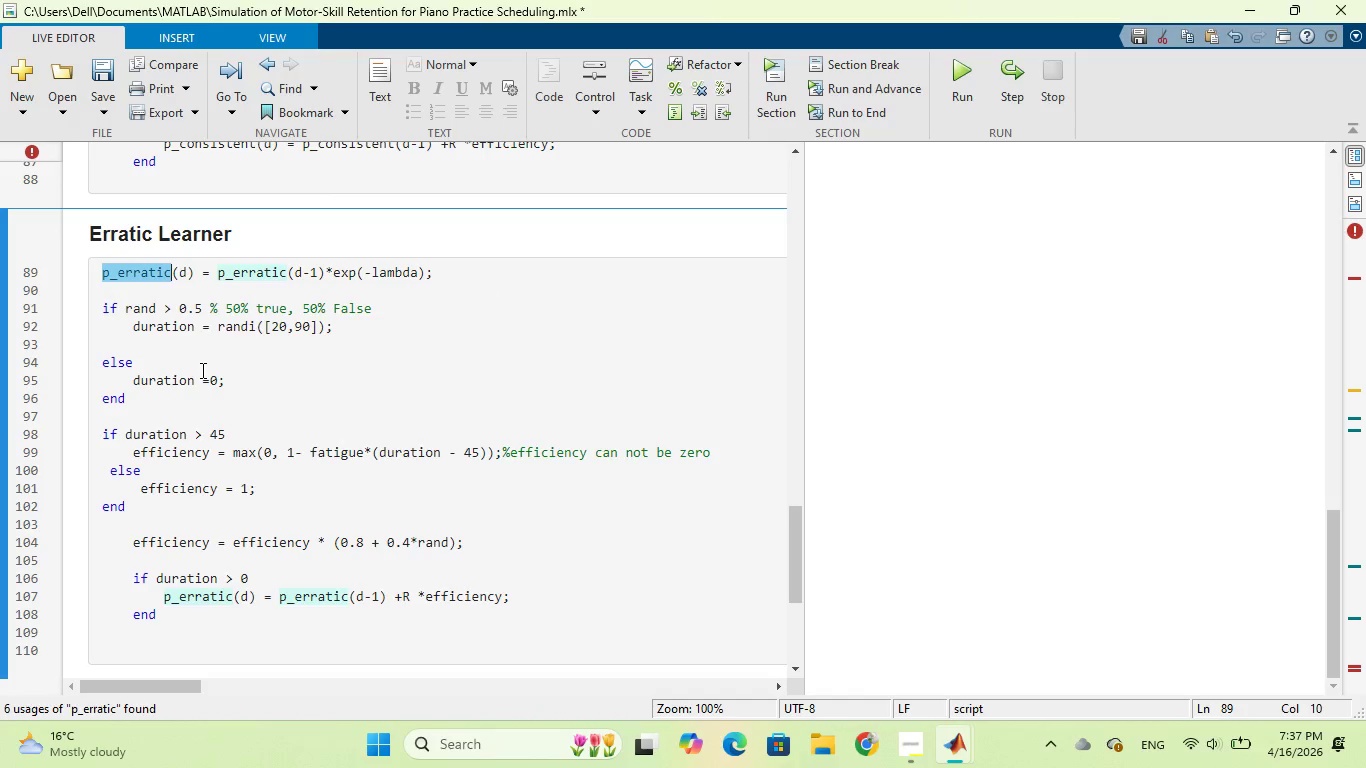 
scroll: coordinate [198, 406], scroll_direction: down, amount: 9.0
 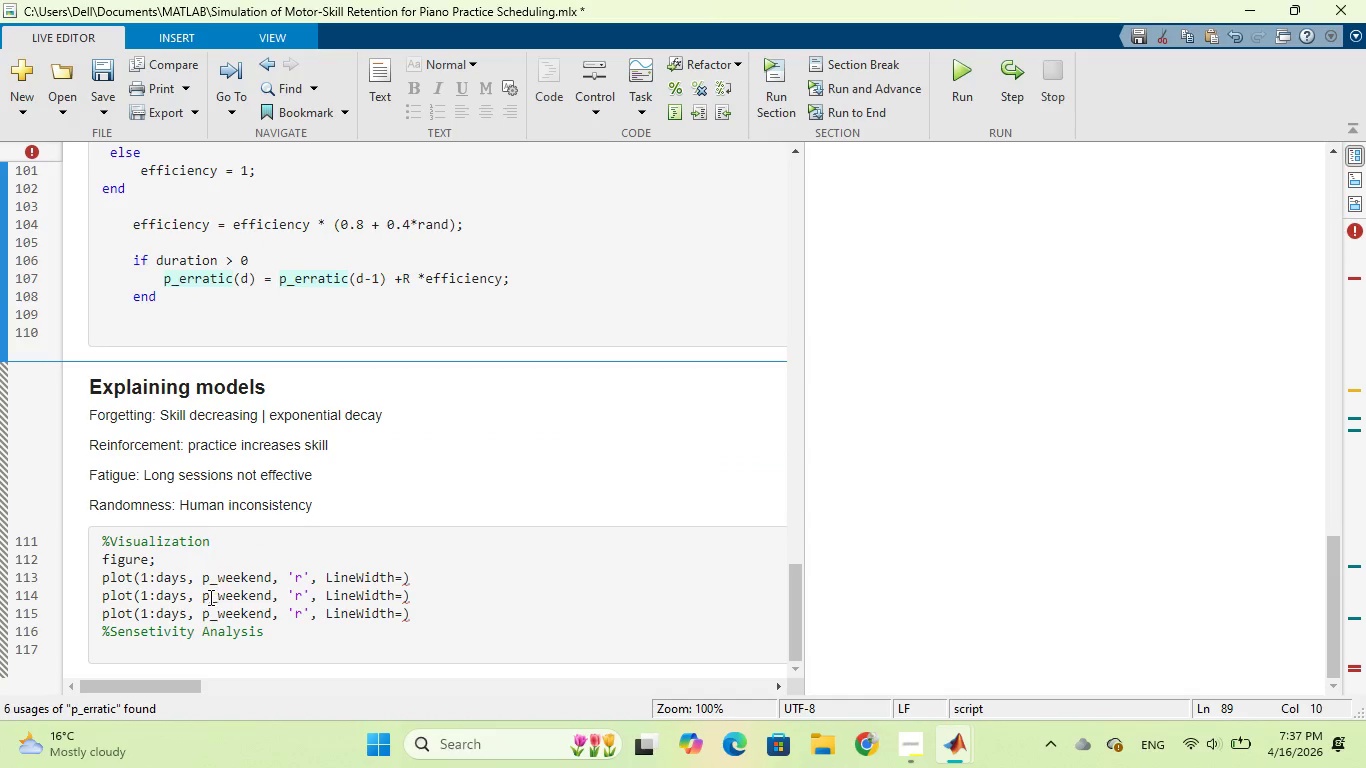 
left_click_drag(start_coordinate=[203, 599], to_coordinate=[208, 600])
 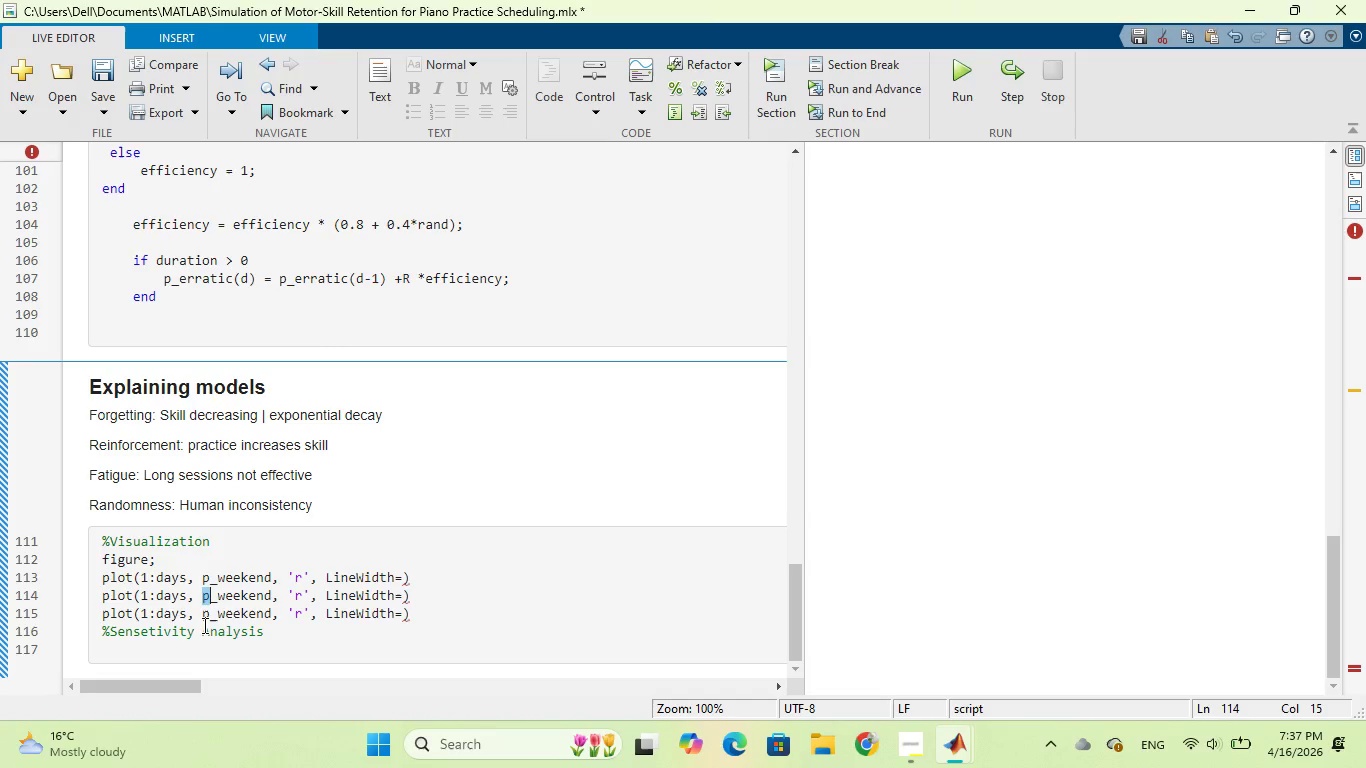 
left_click_drag(start_coordinate=[204, 621], to_coordinate=[270, 622])
 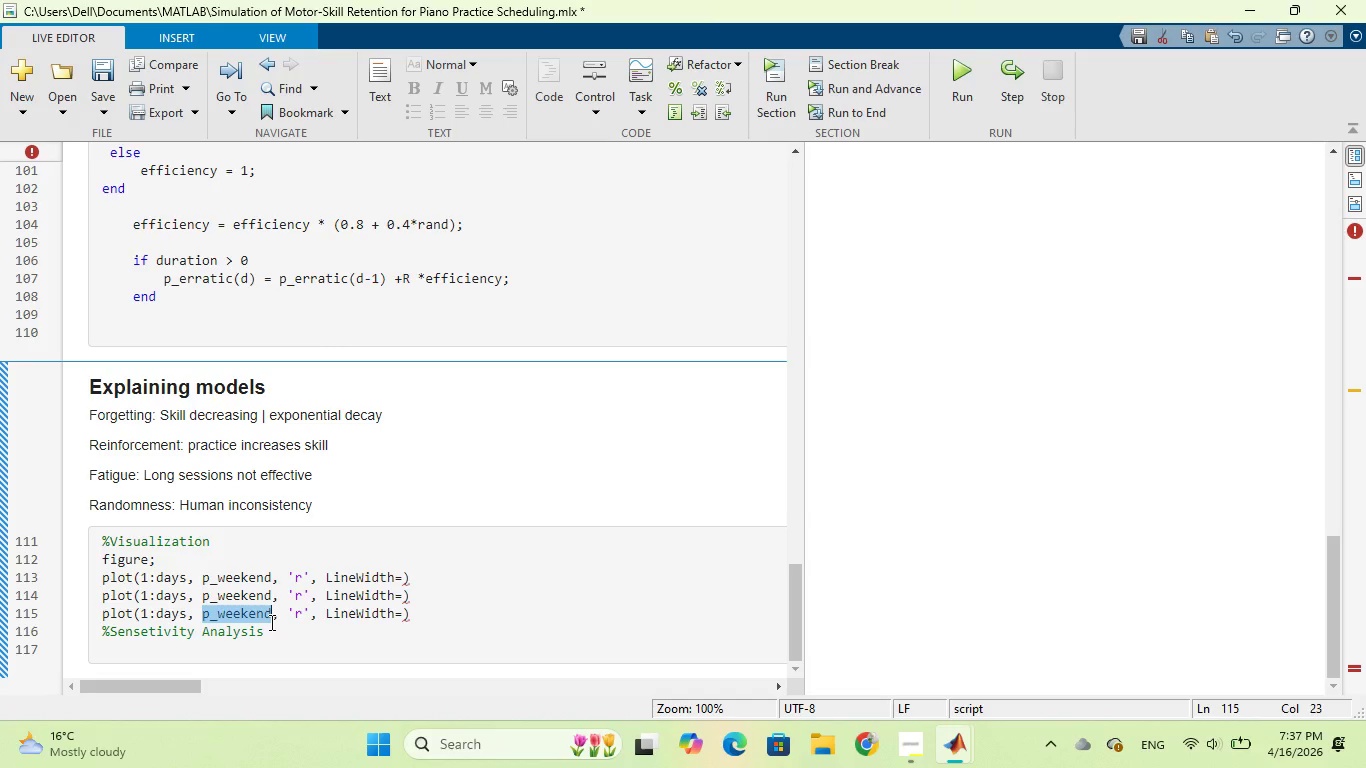 
key(Control+V)
 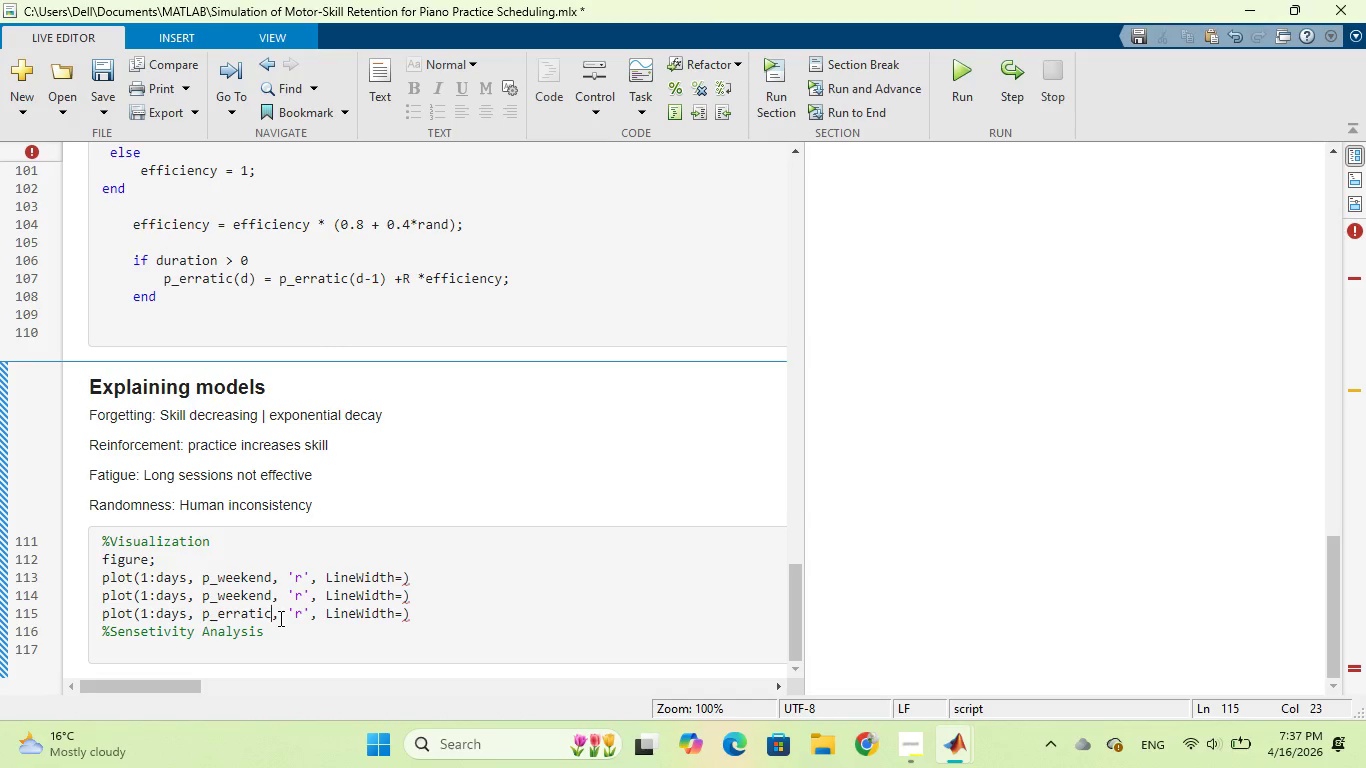 
wait(29.27)
 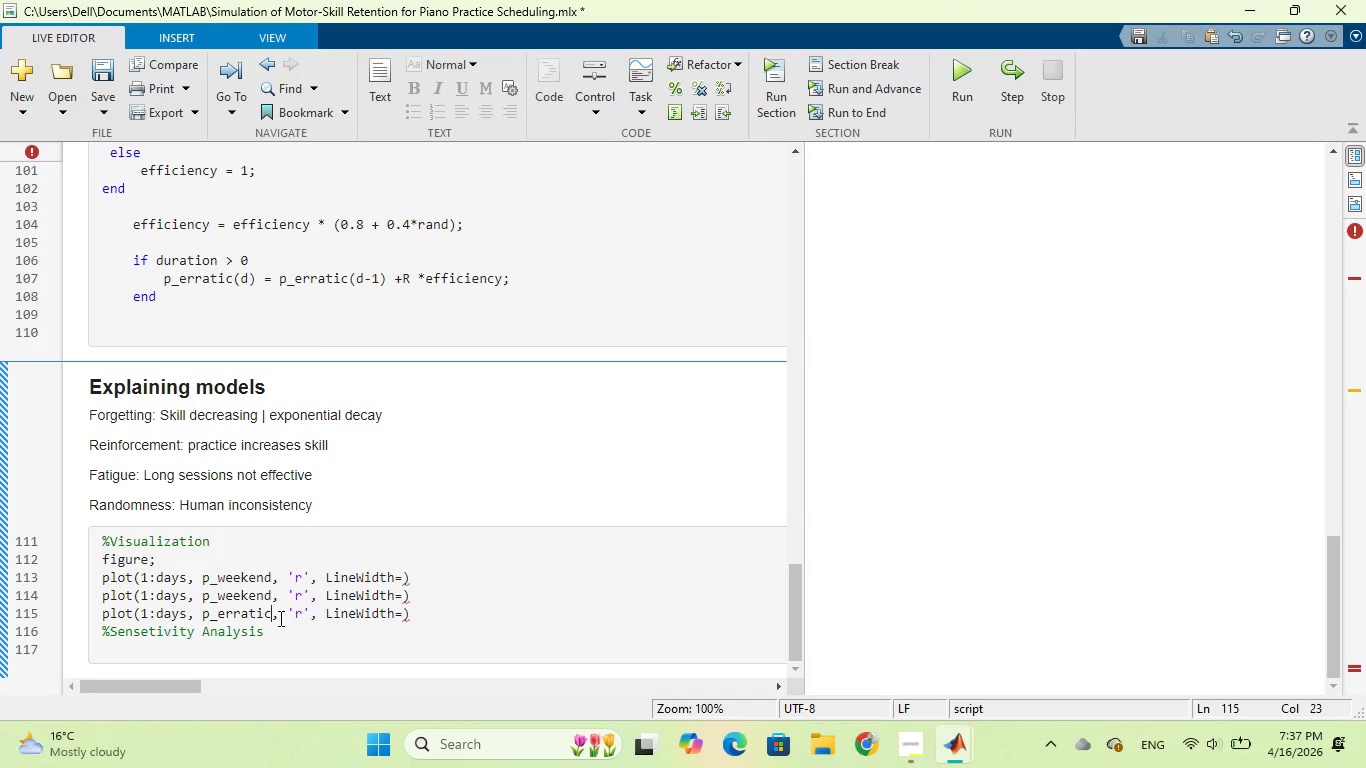 
scroll: coordinate [259, 573], scroll_direction: up, amount: 7.0
 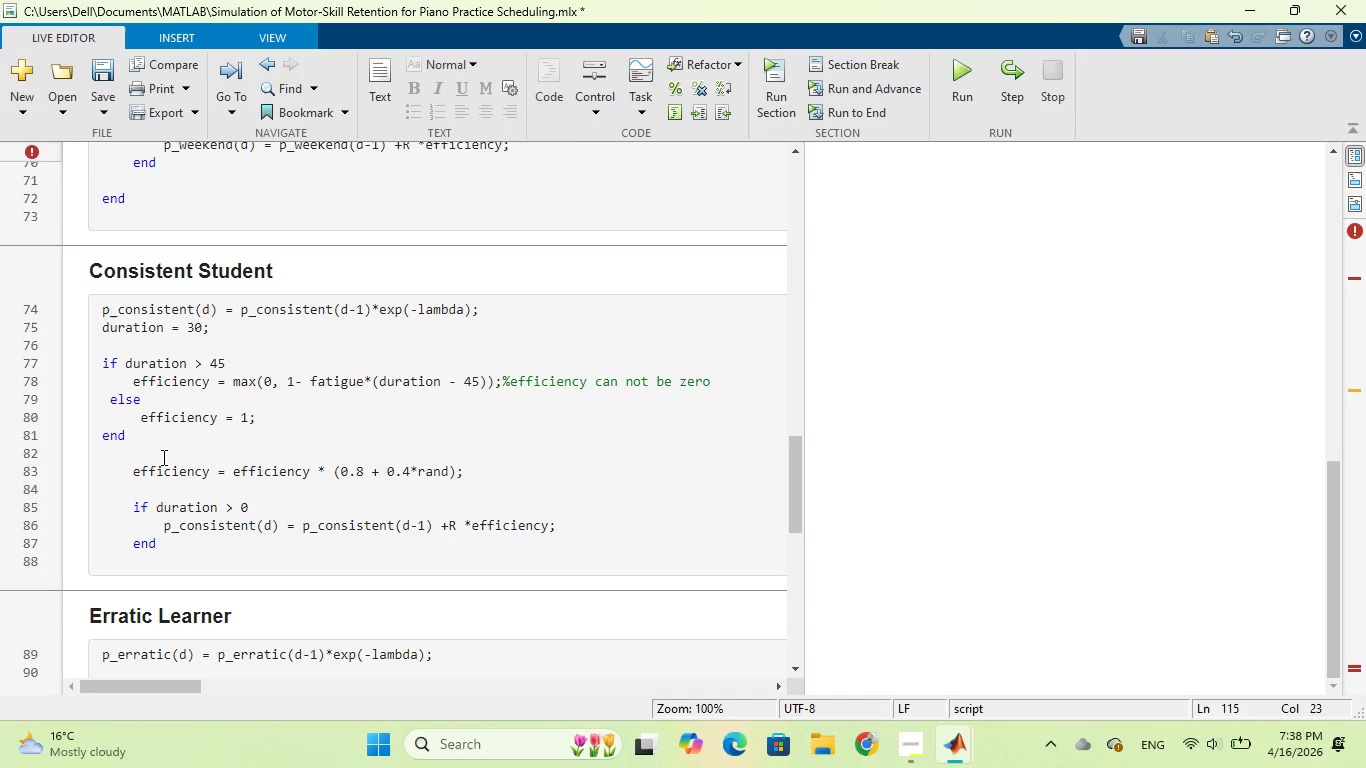 
wait(5.06)
 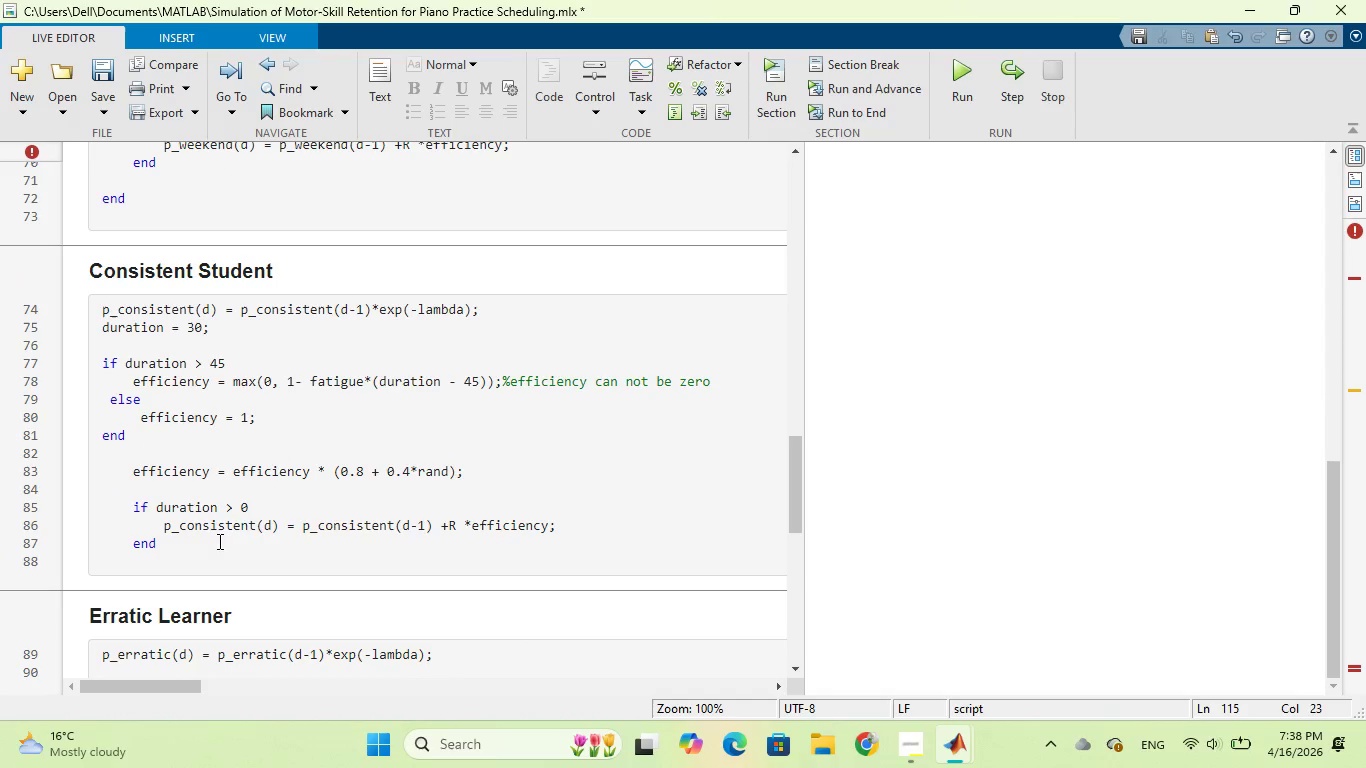 
left_click_drag(start_coordinate=[103, 313], to_coordinate=[193, 313])
 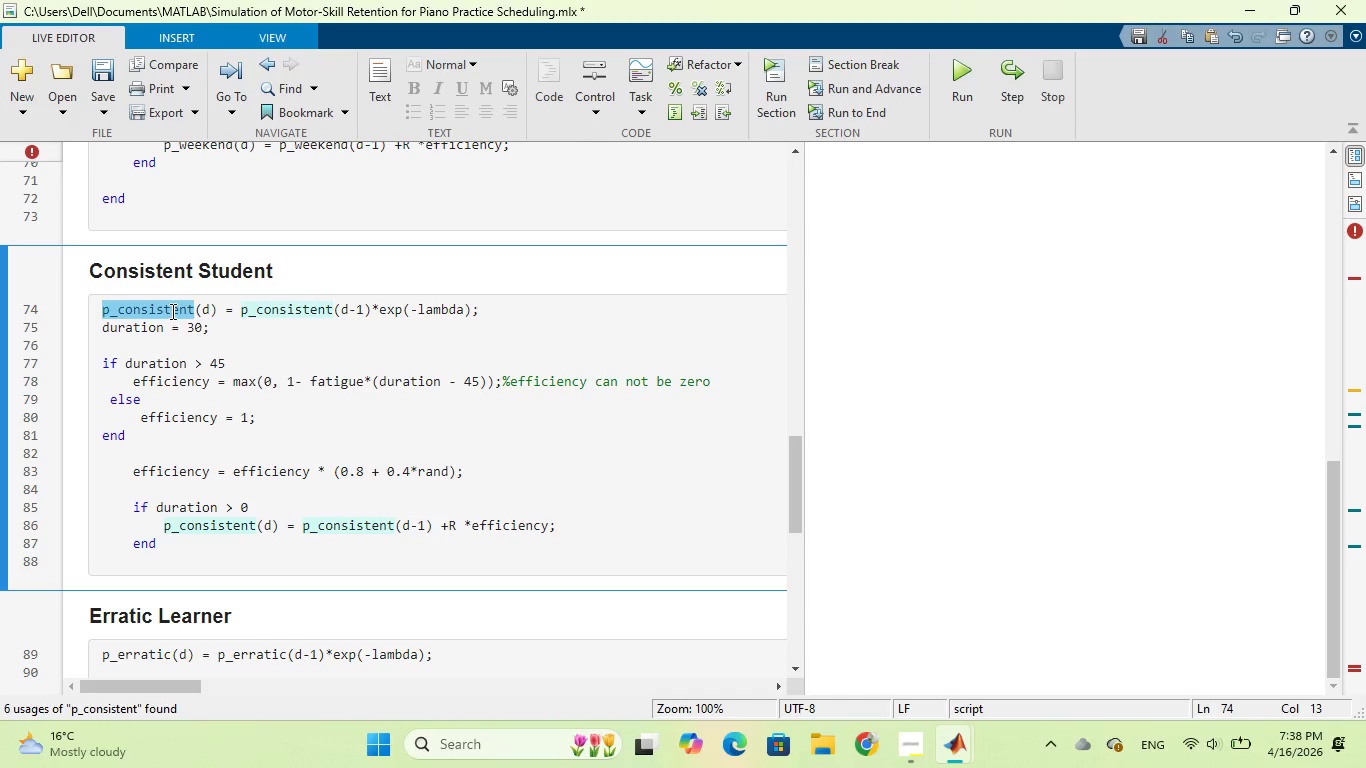 
right_click([171, 311])
 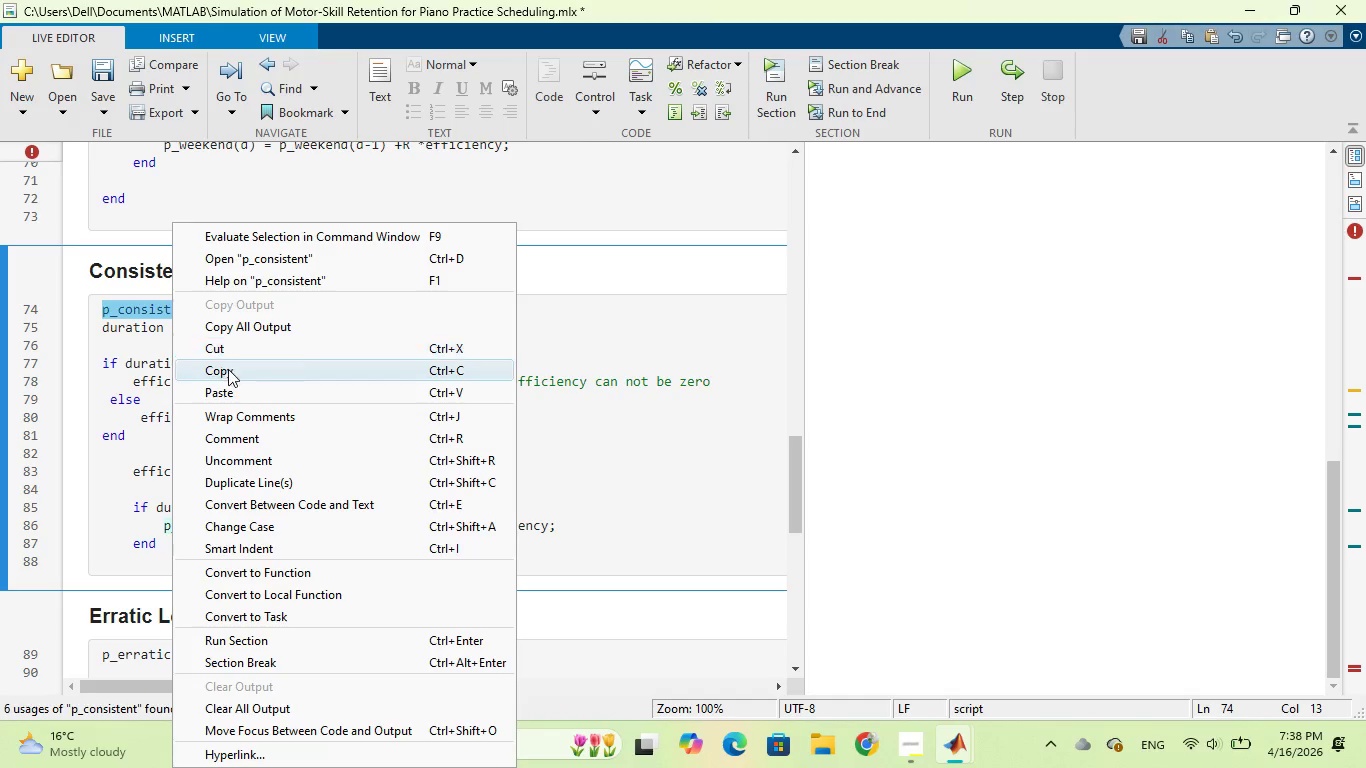 
left_click([230, 373])
 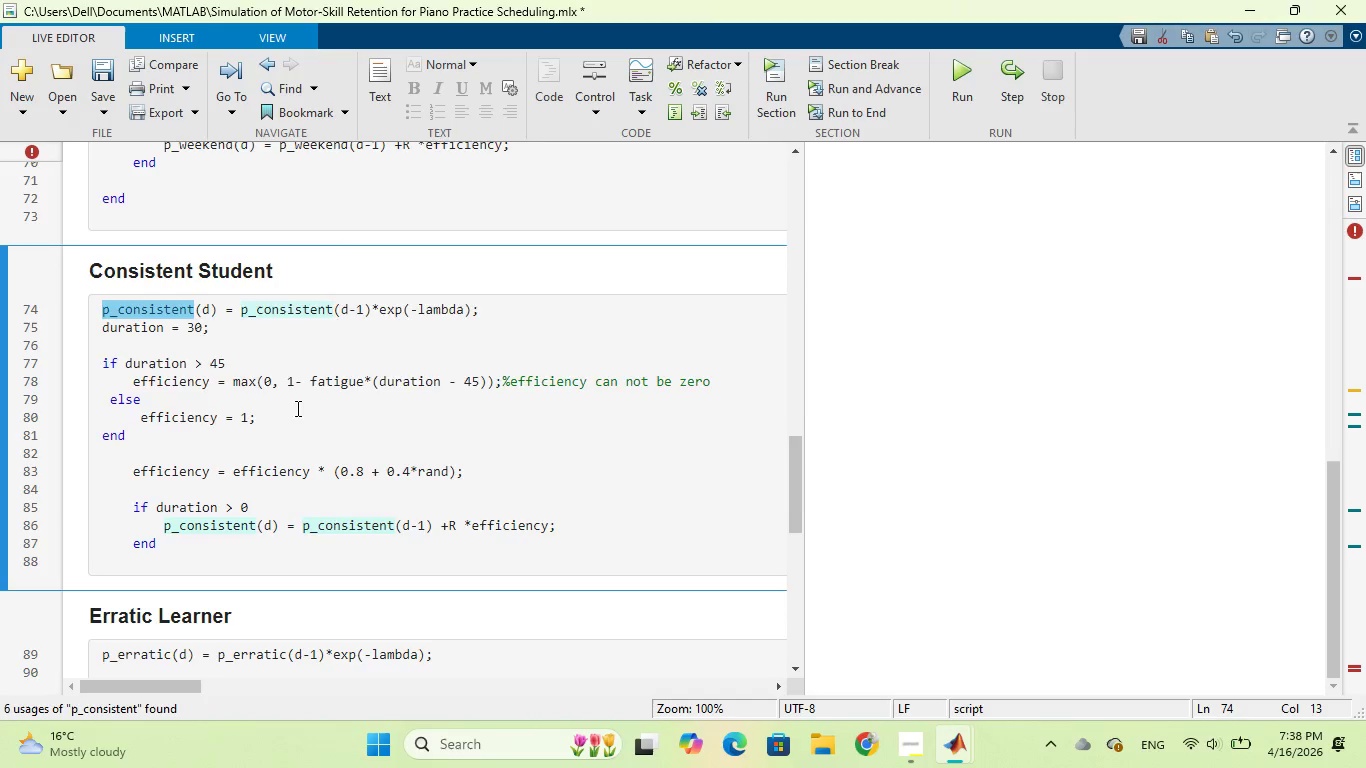 
scroll: coordinate [296, 414], scroll_direction: down, amount: 9.0
 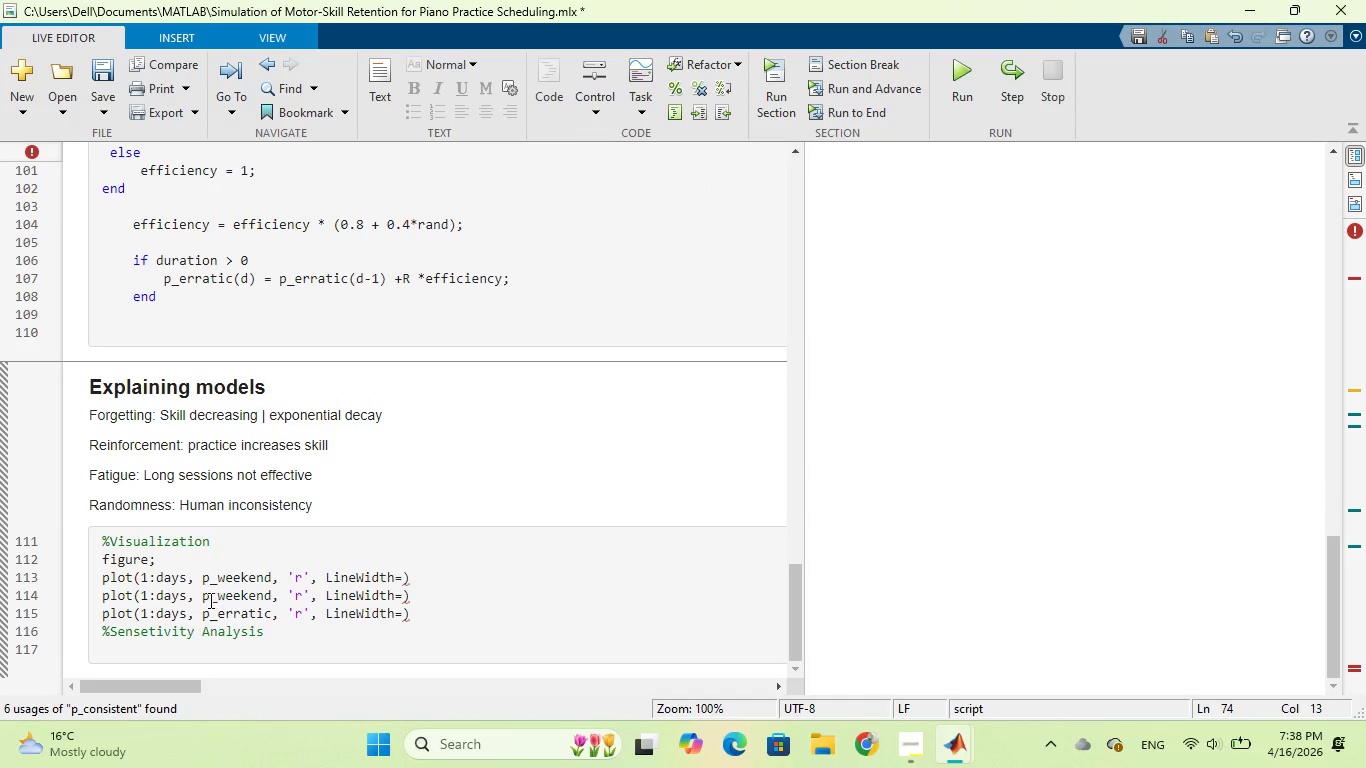 
left_click_drag(start_coordinate=[201, 600], to_coordinate=[270, 599])
 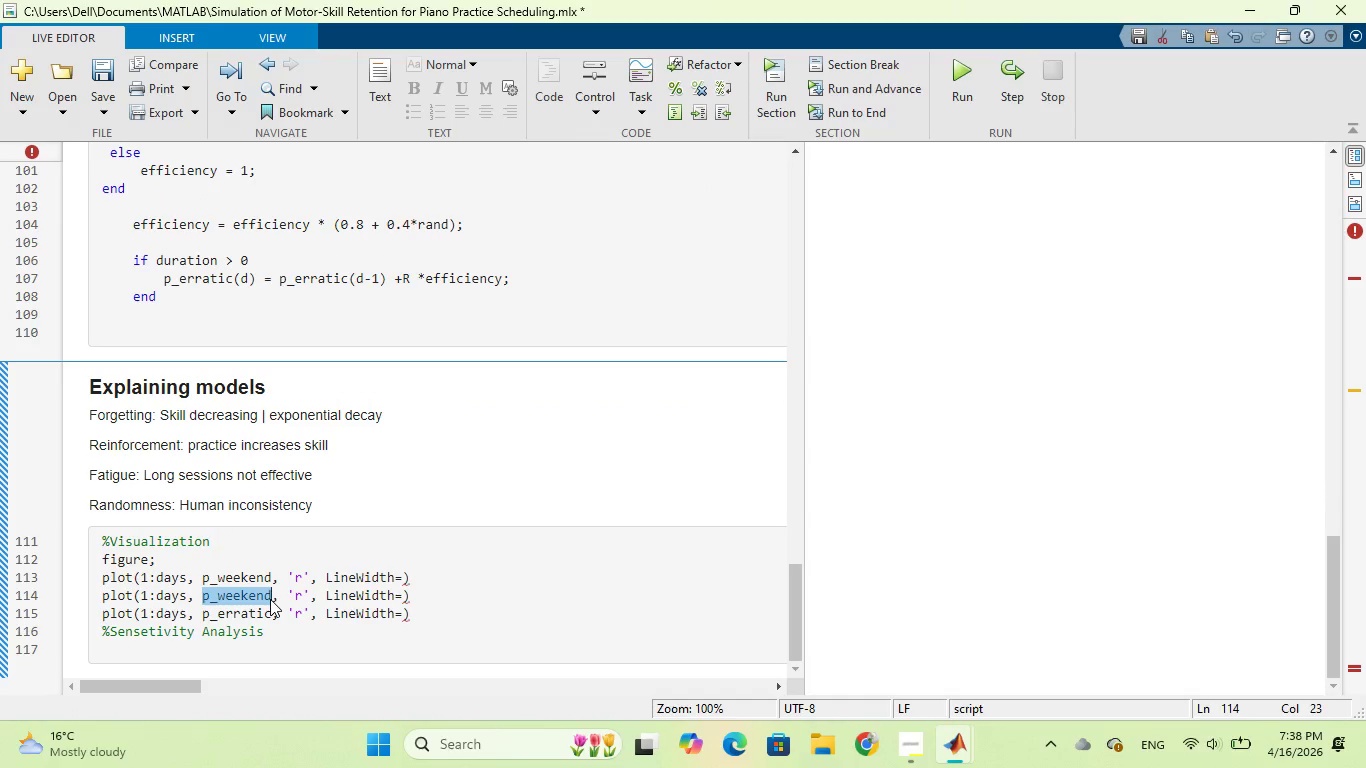 
key(Control+V)
 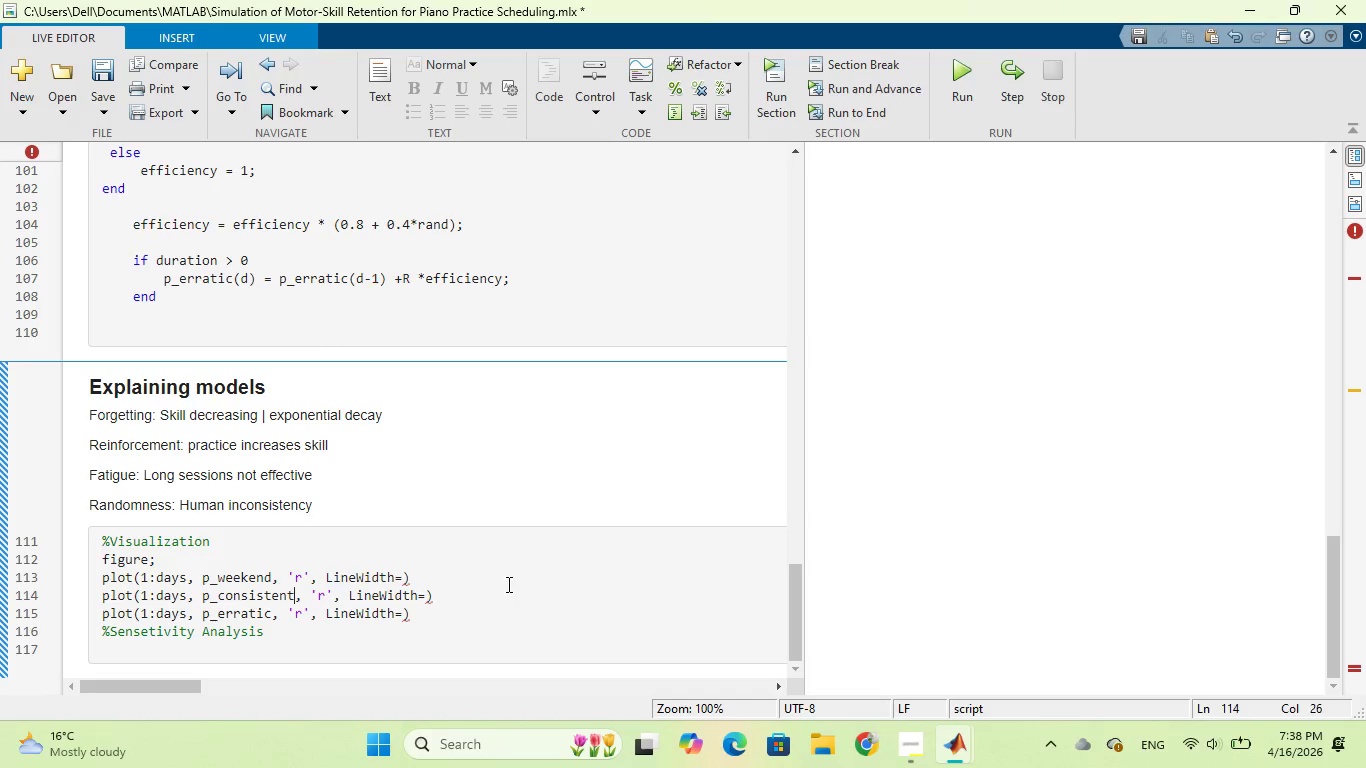 
wait(5.28)
 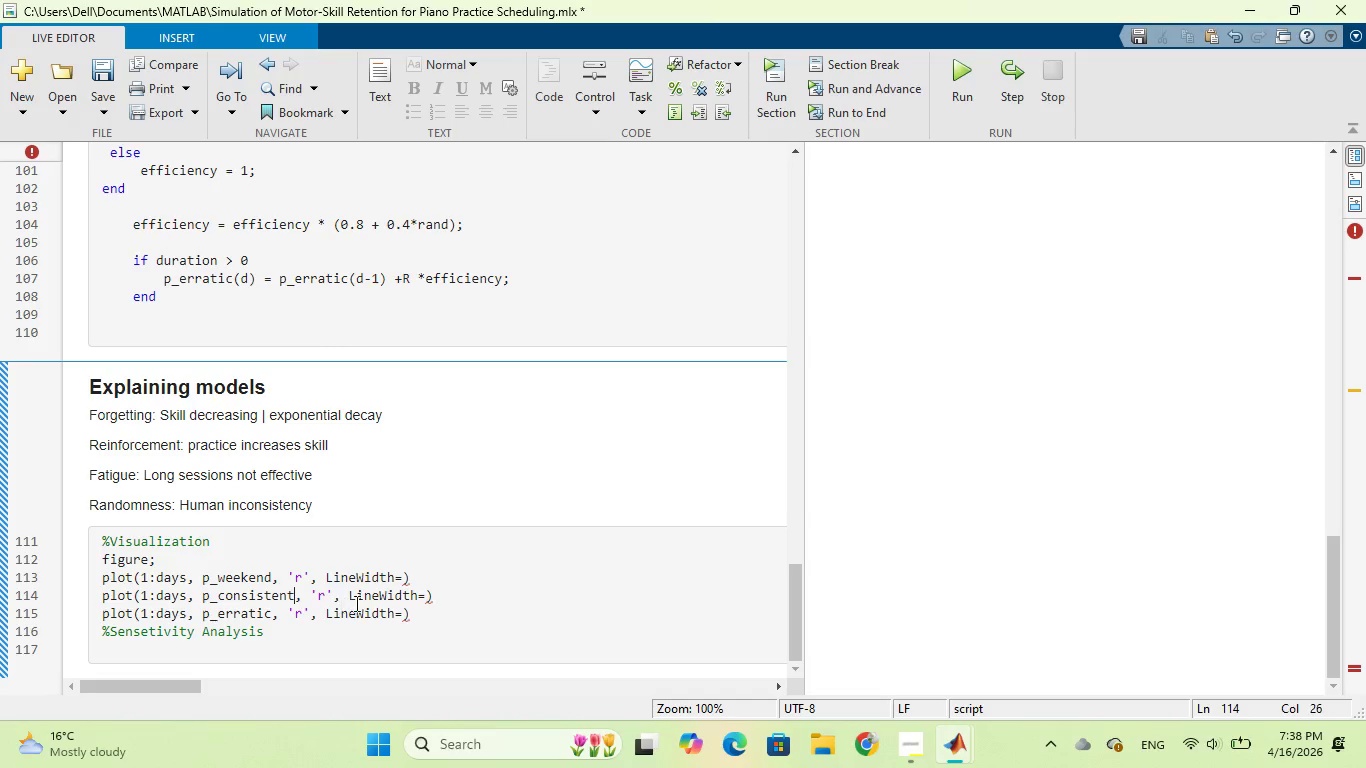 
left_click([328, 596])
 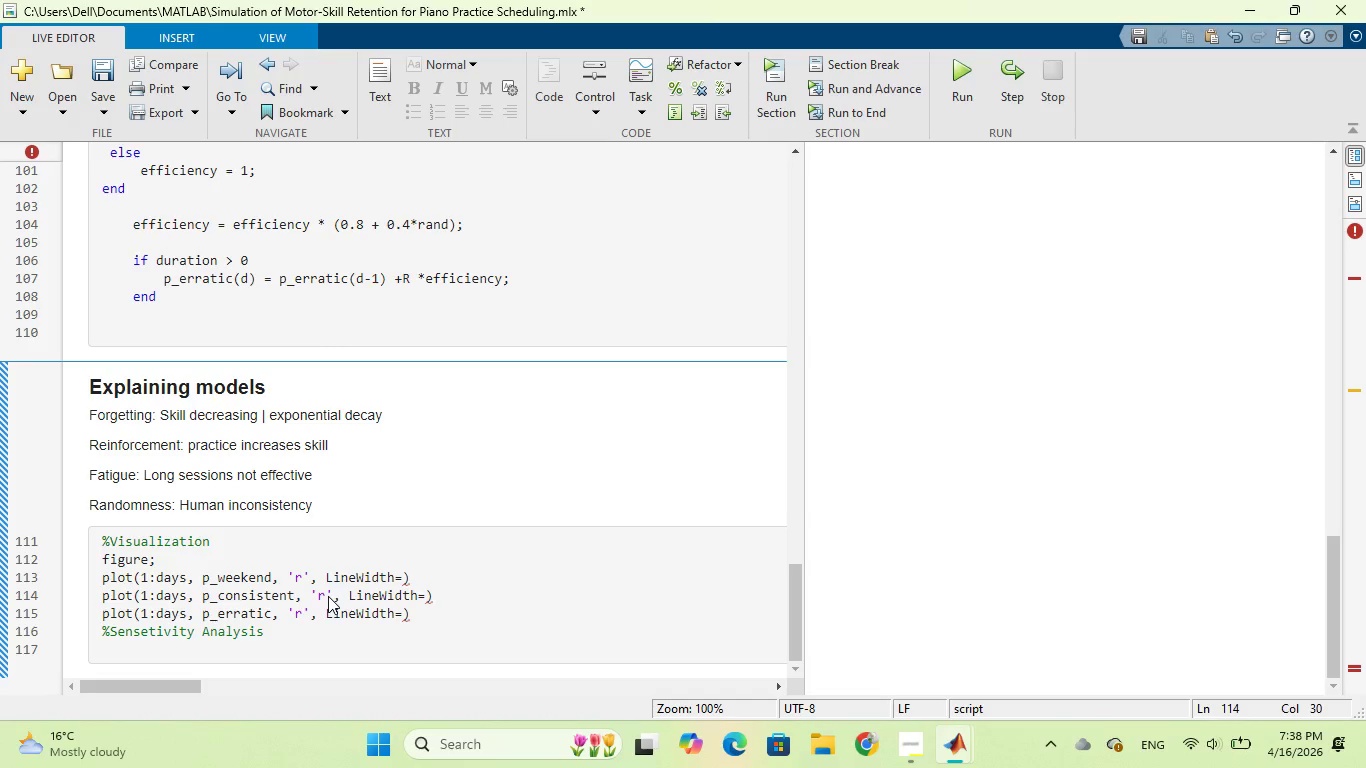 
key(Backspace)
 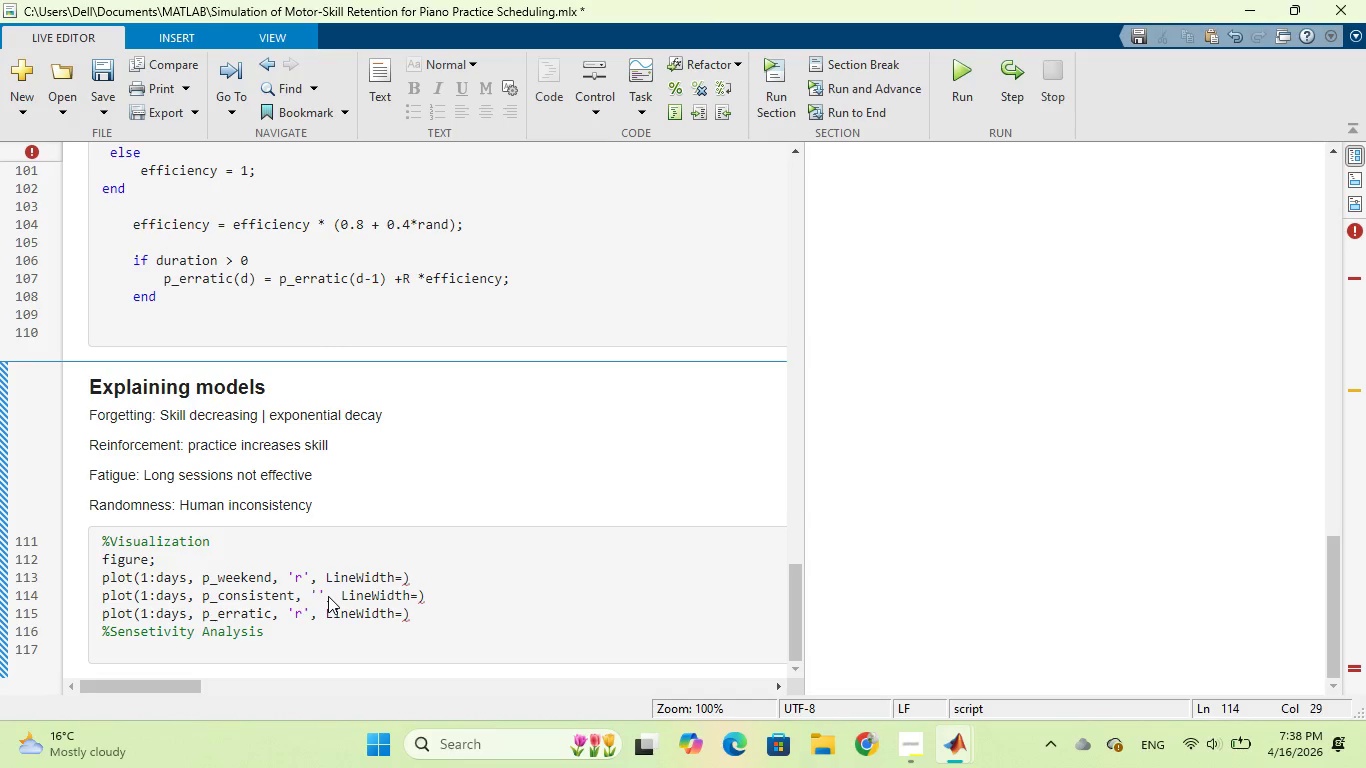 
key(G)
 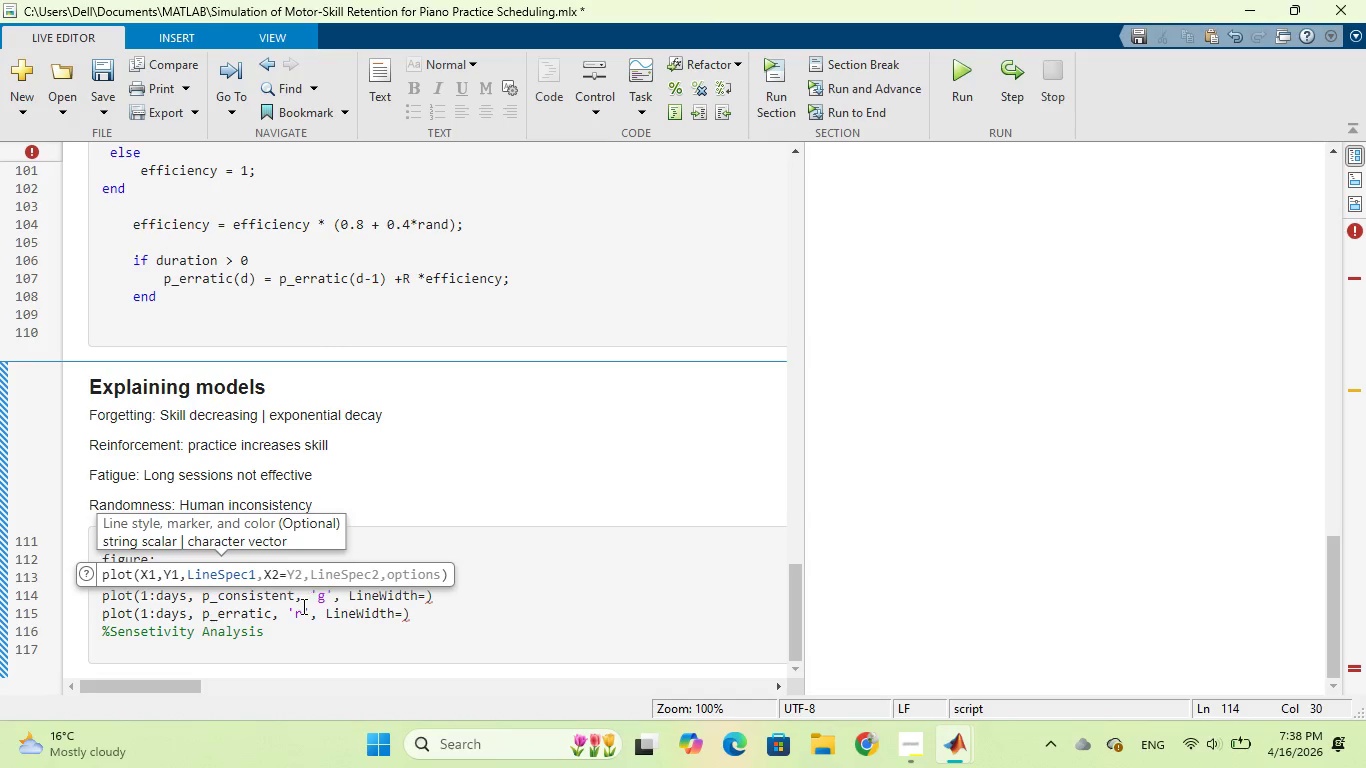 
left_click([303, 615])
 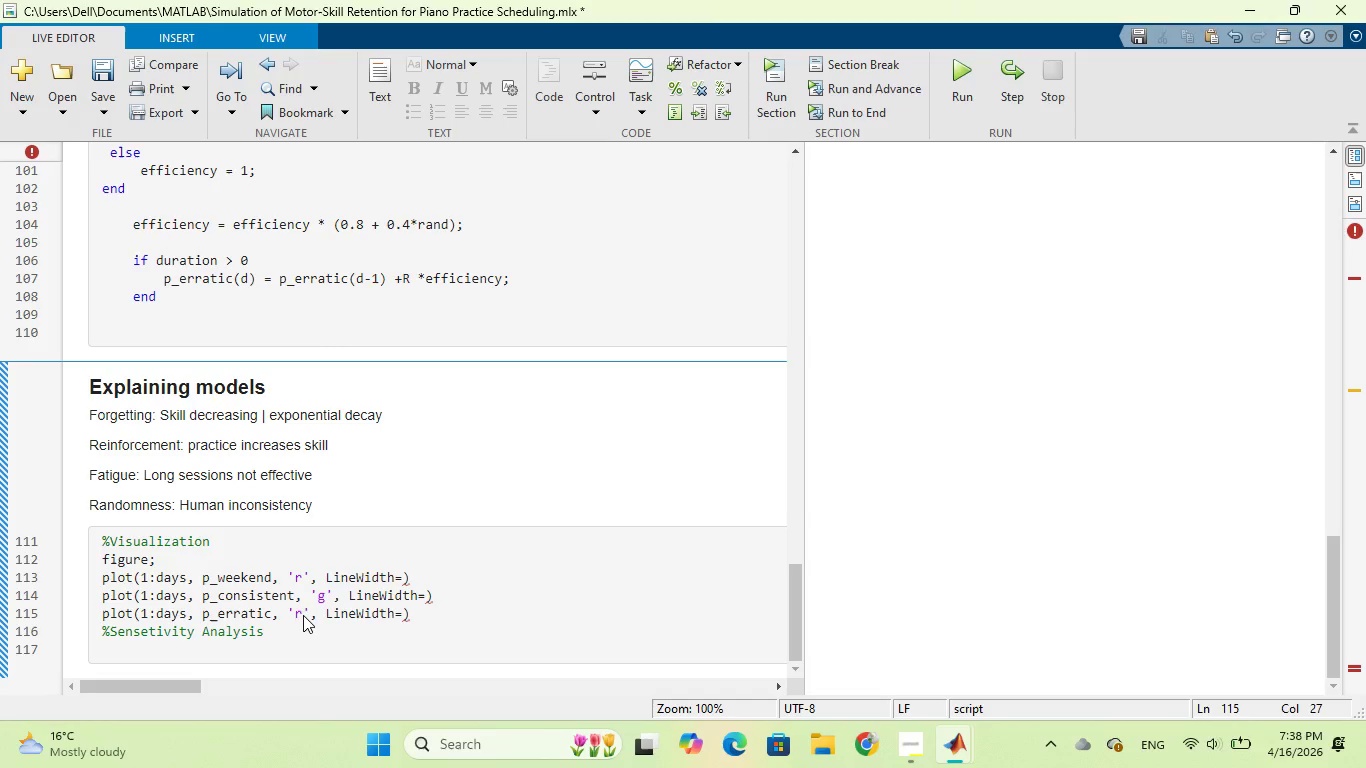 
key(Backspace)
 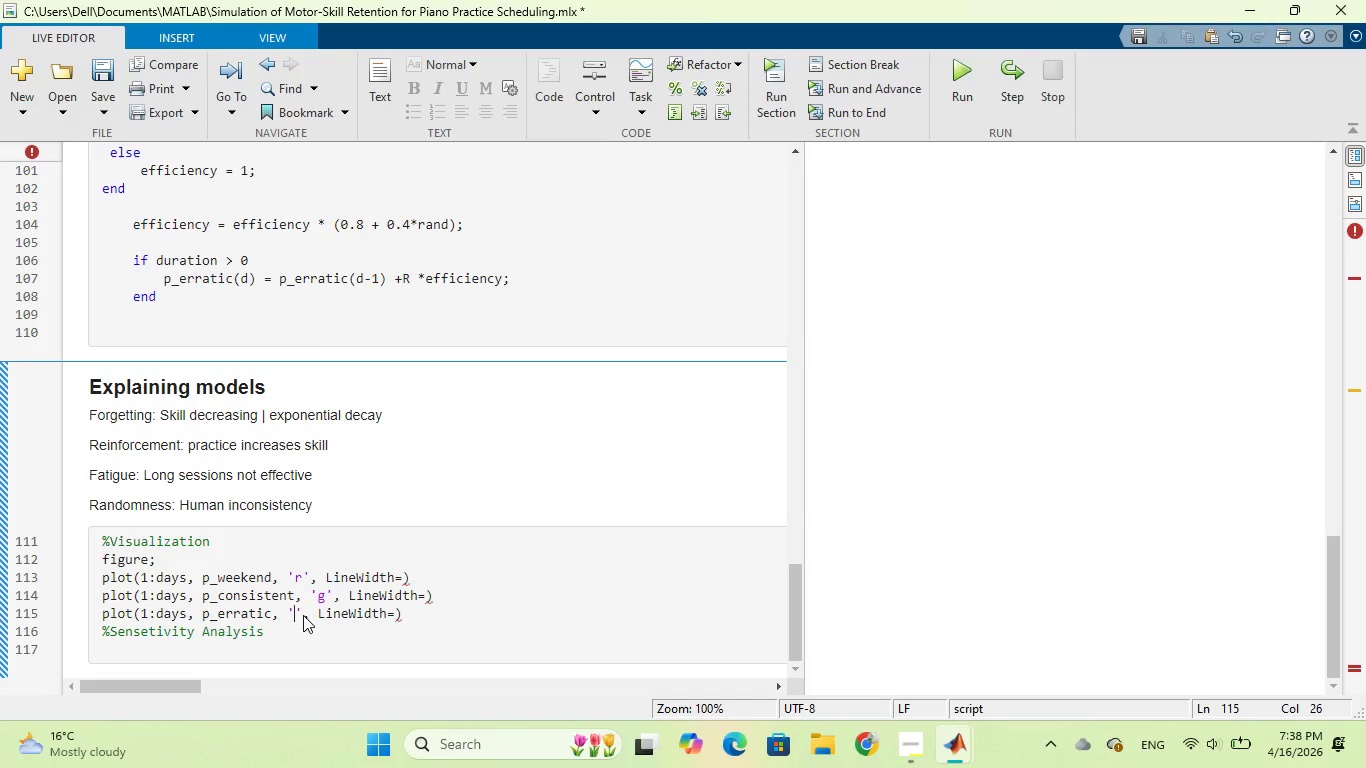 
key(B)
 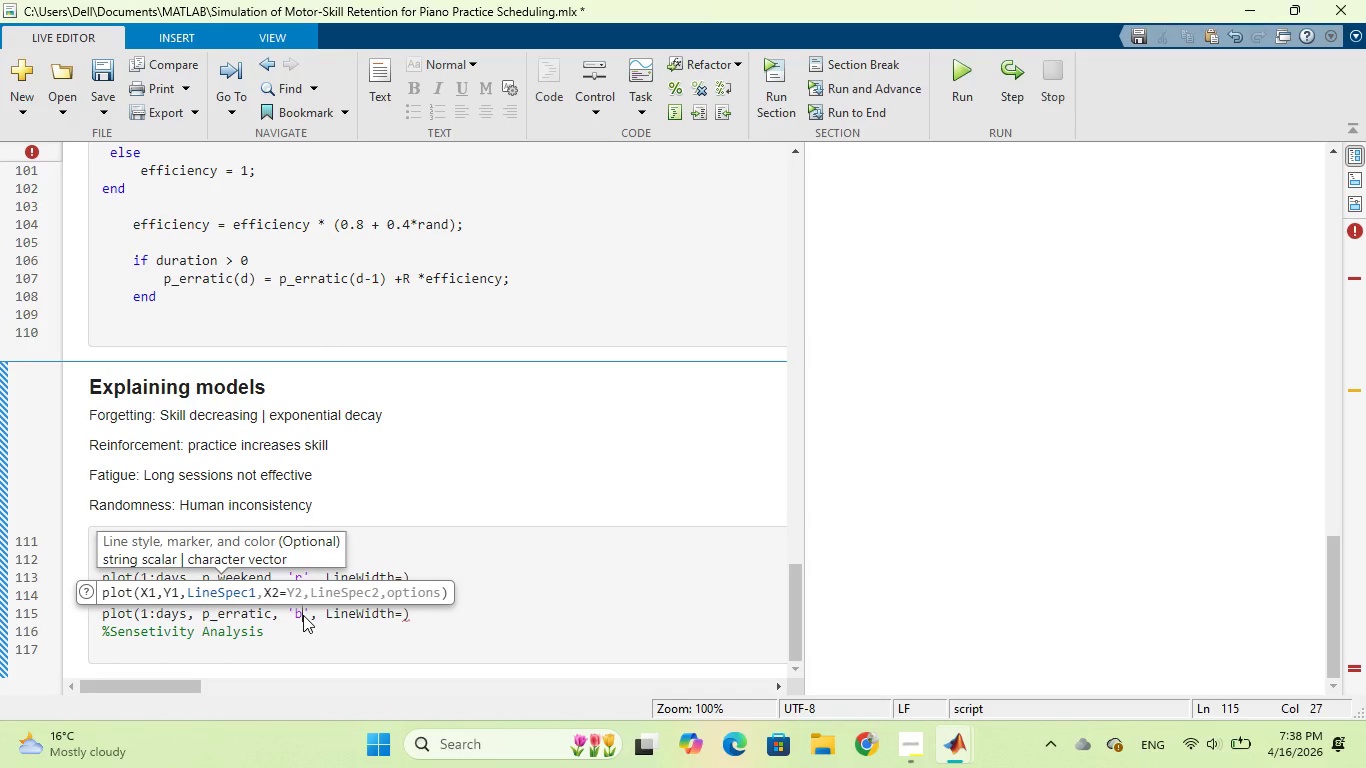 
wait(6.83)
 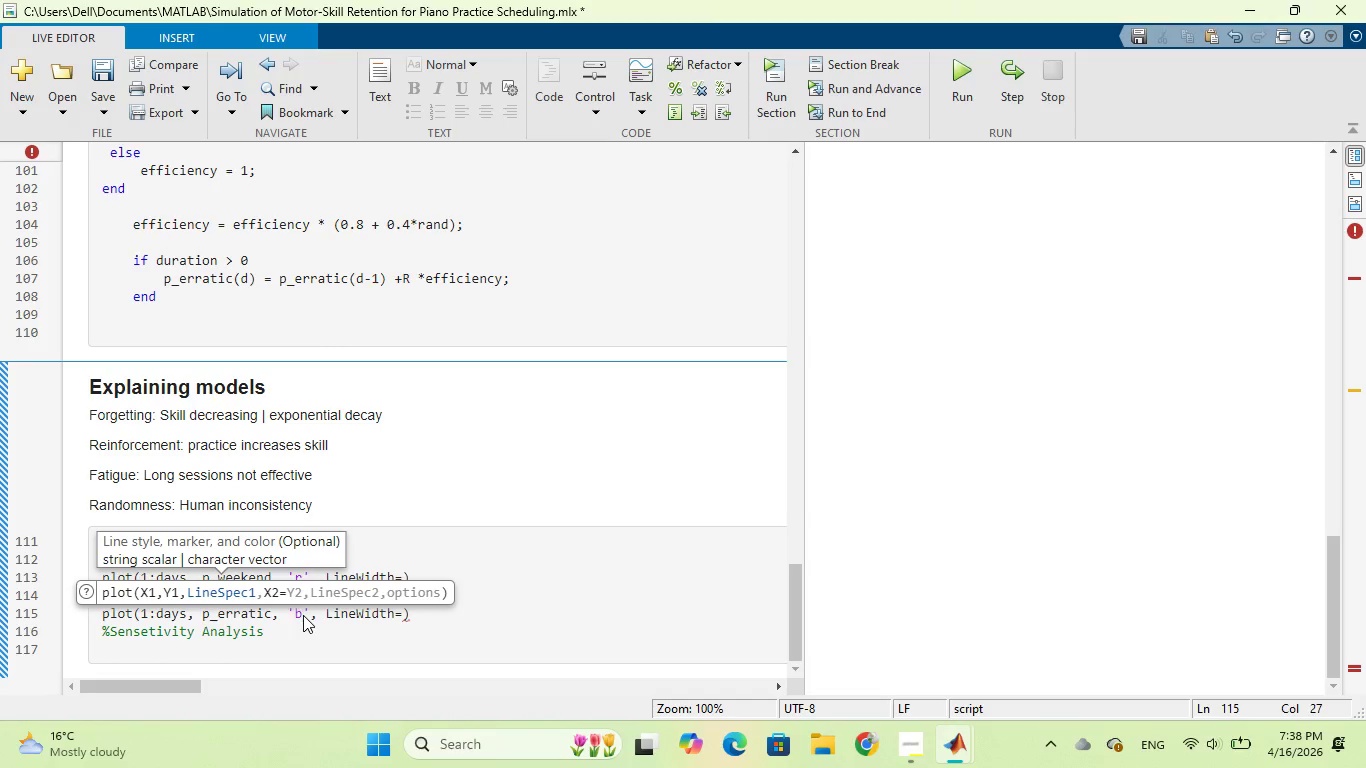 
left_click([463, 563])
 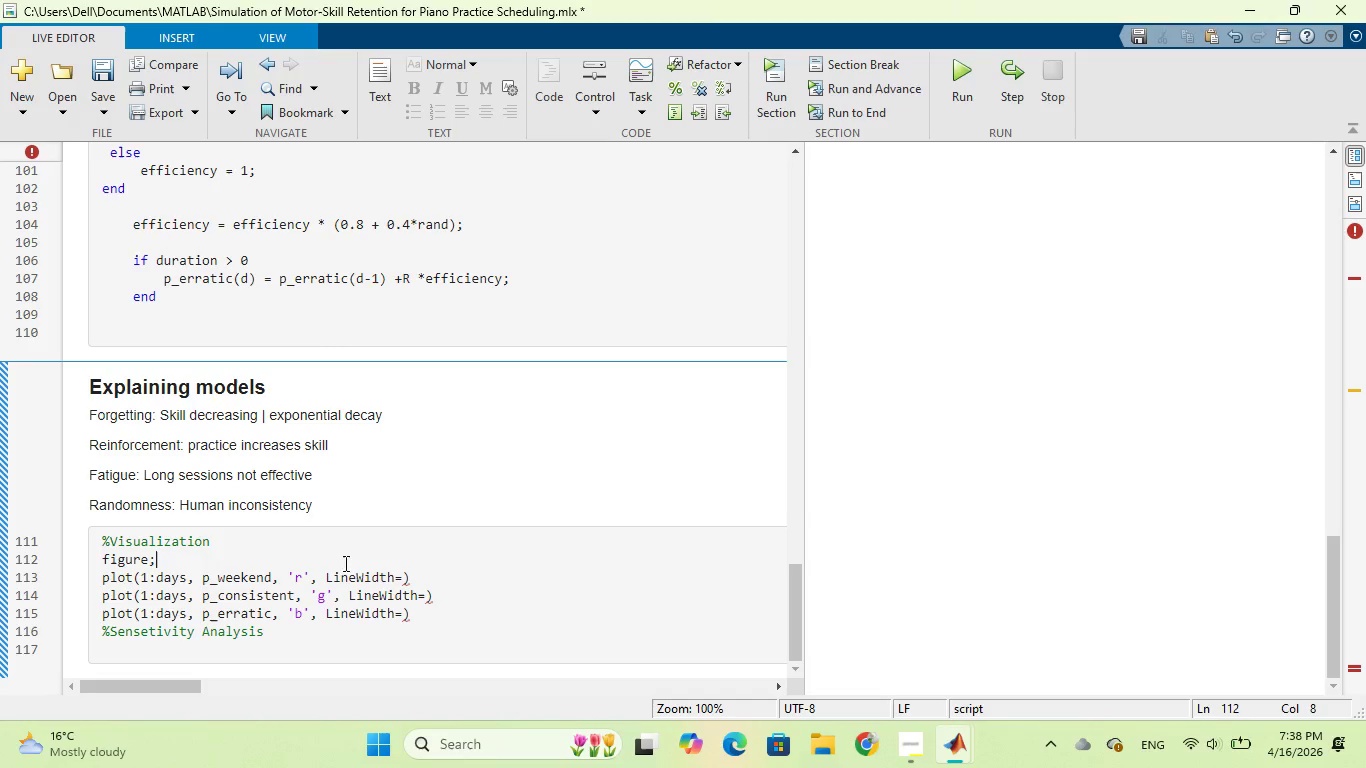 
left_click([324, 576])
 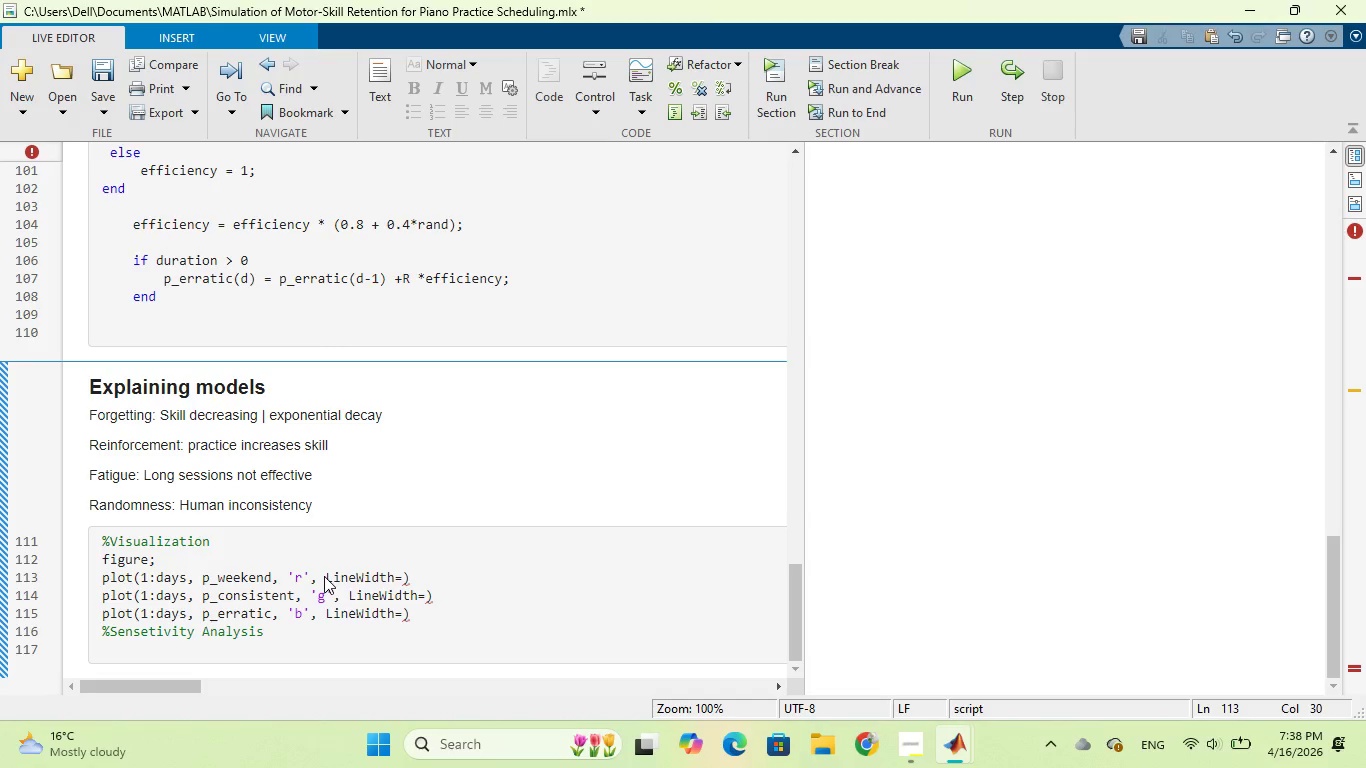 
key(Quote)
 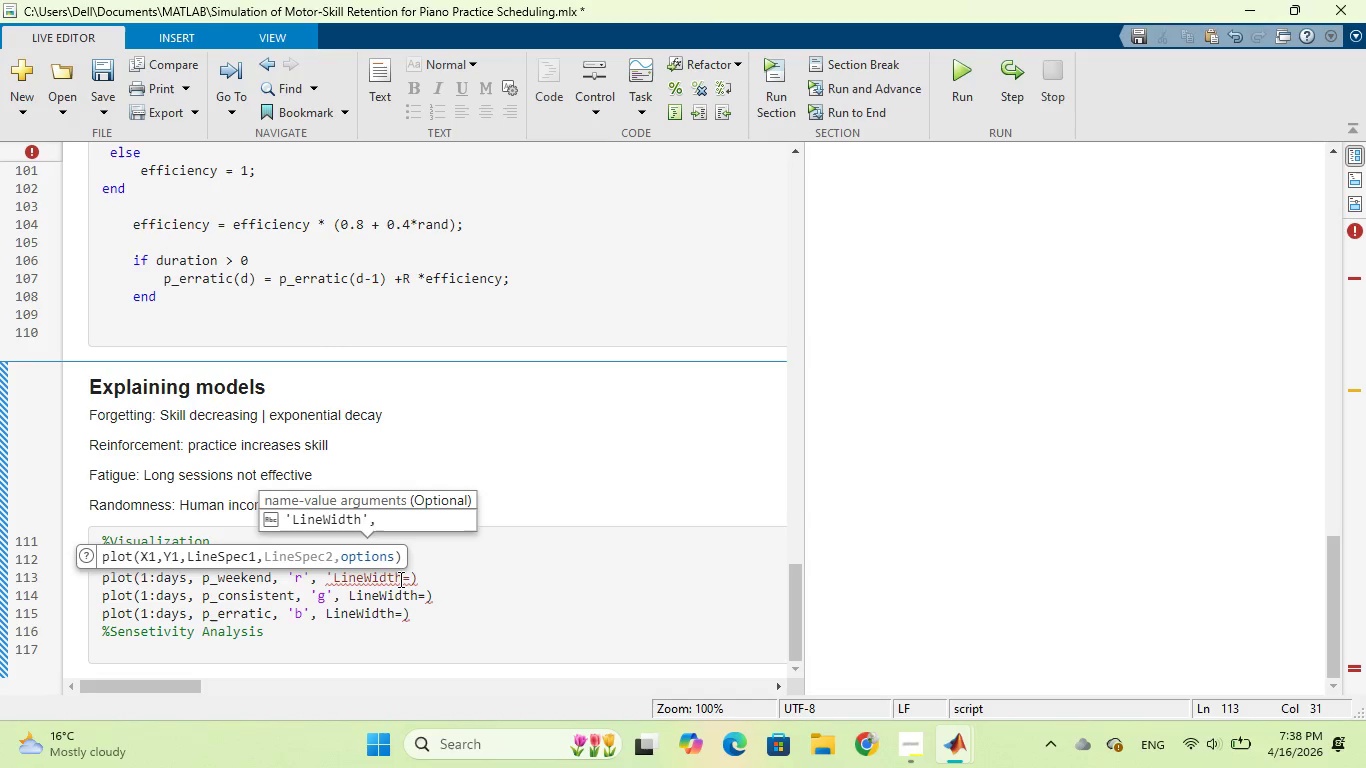 
left_click([399, 579])
 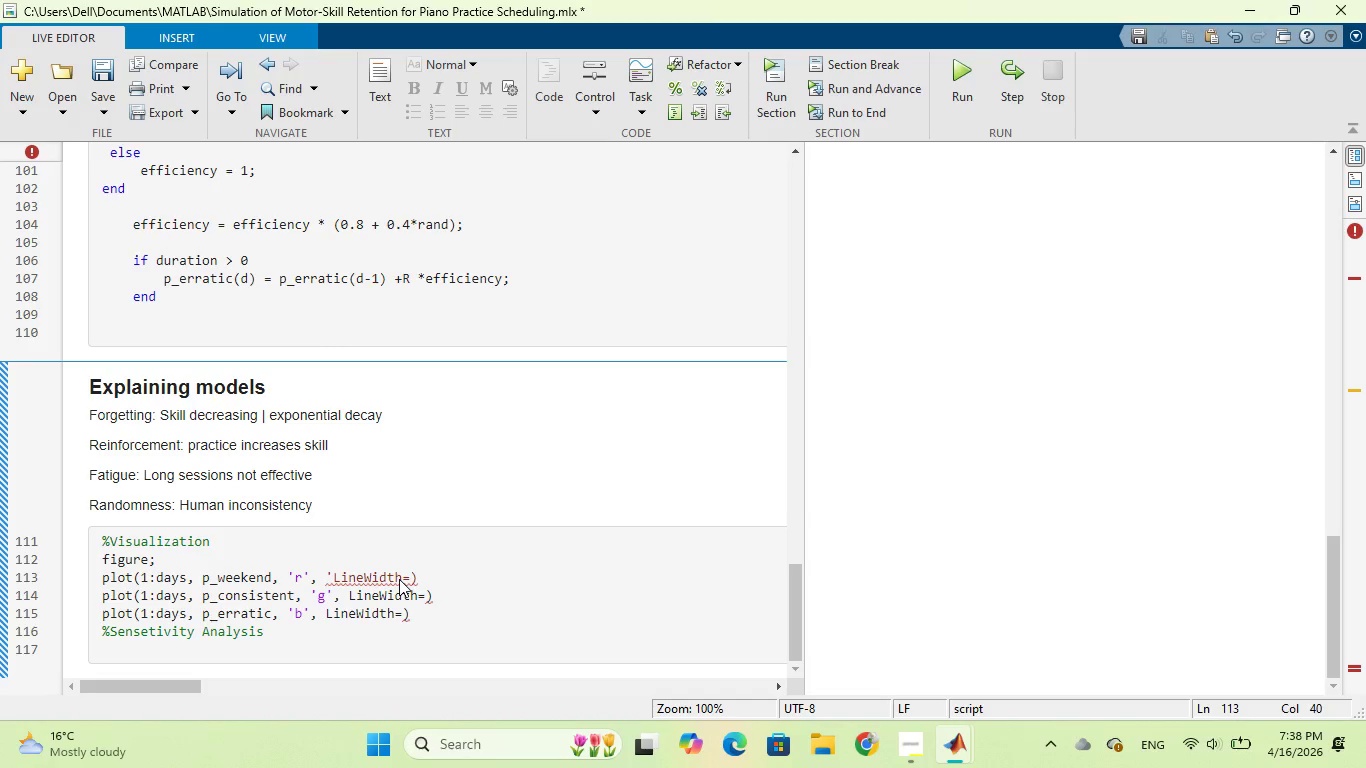 
key(Quote)
 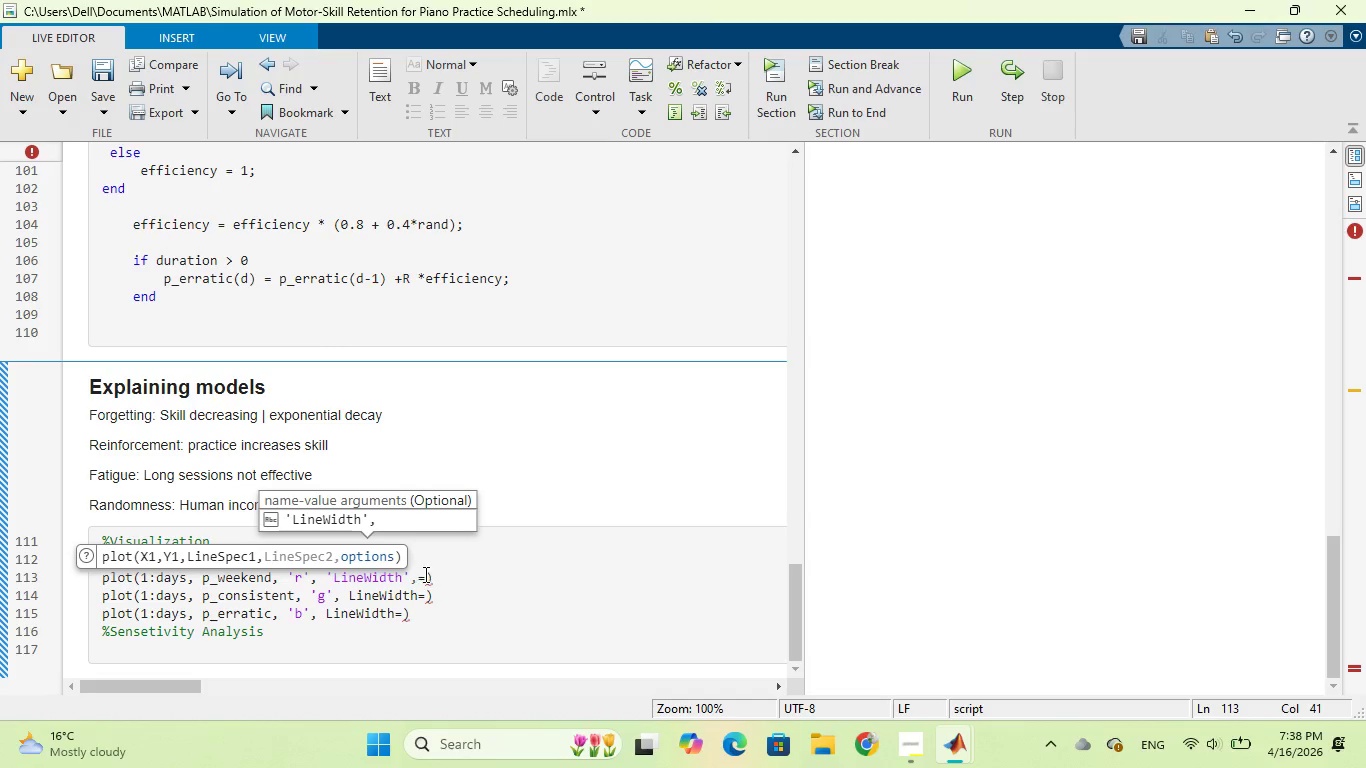 
left_click([425, 578])
 